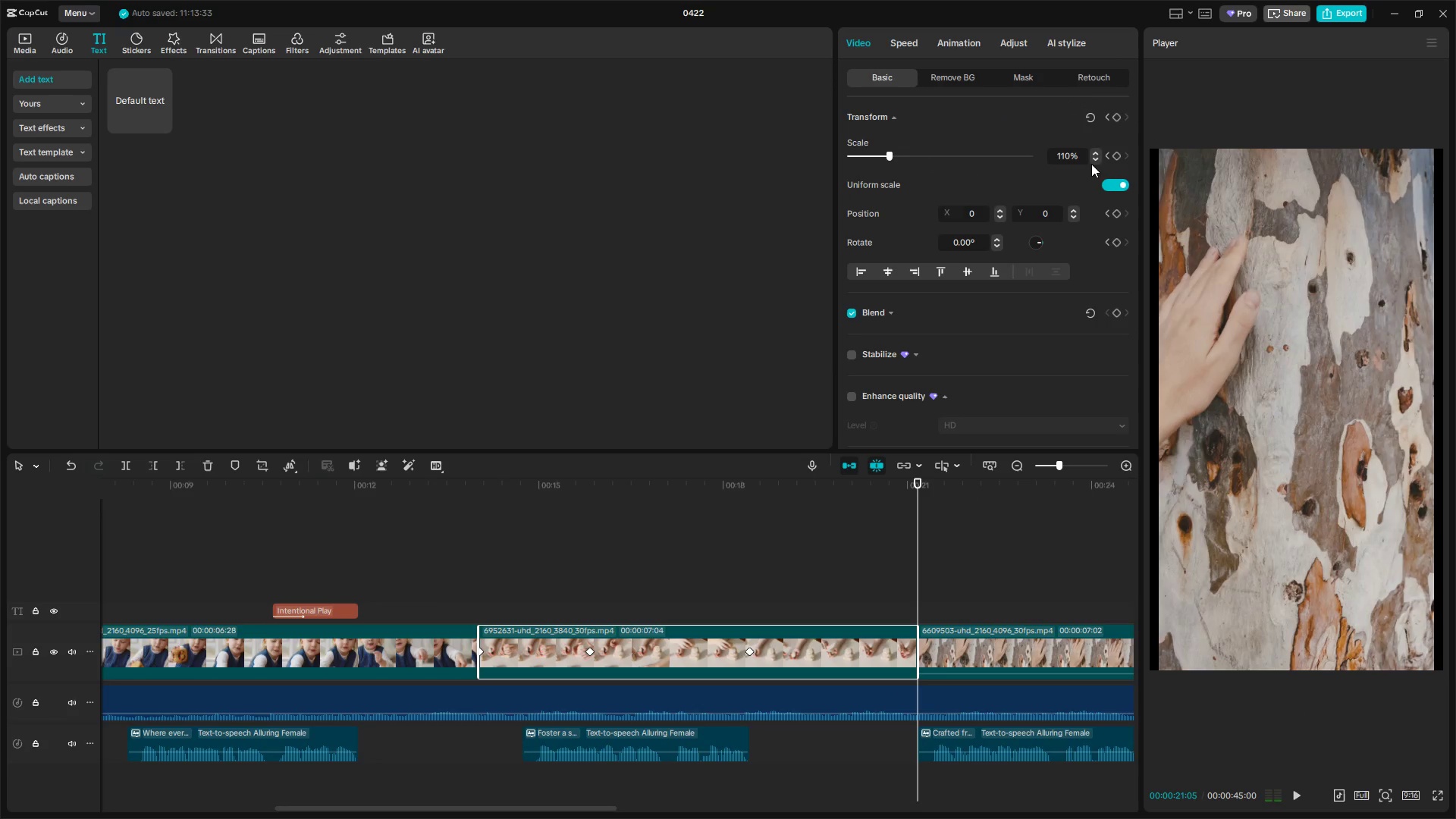 
double_click([1094, 150])
 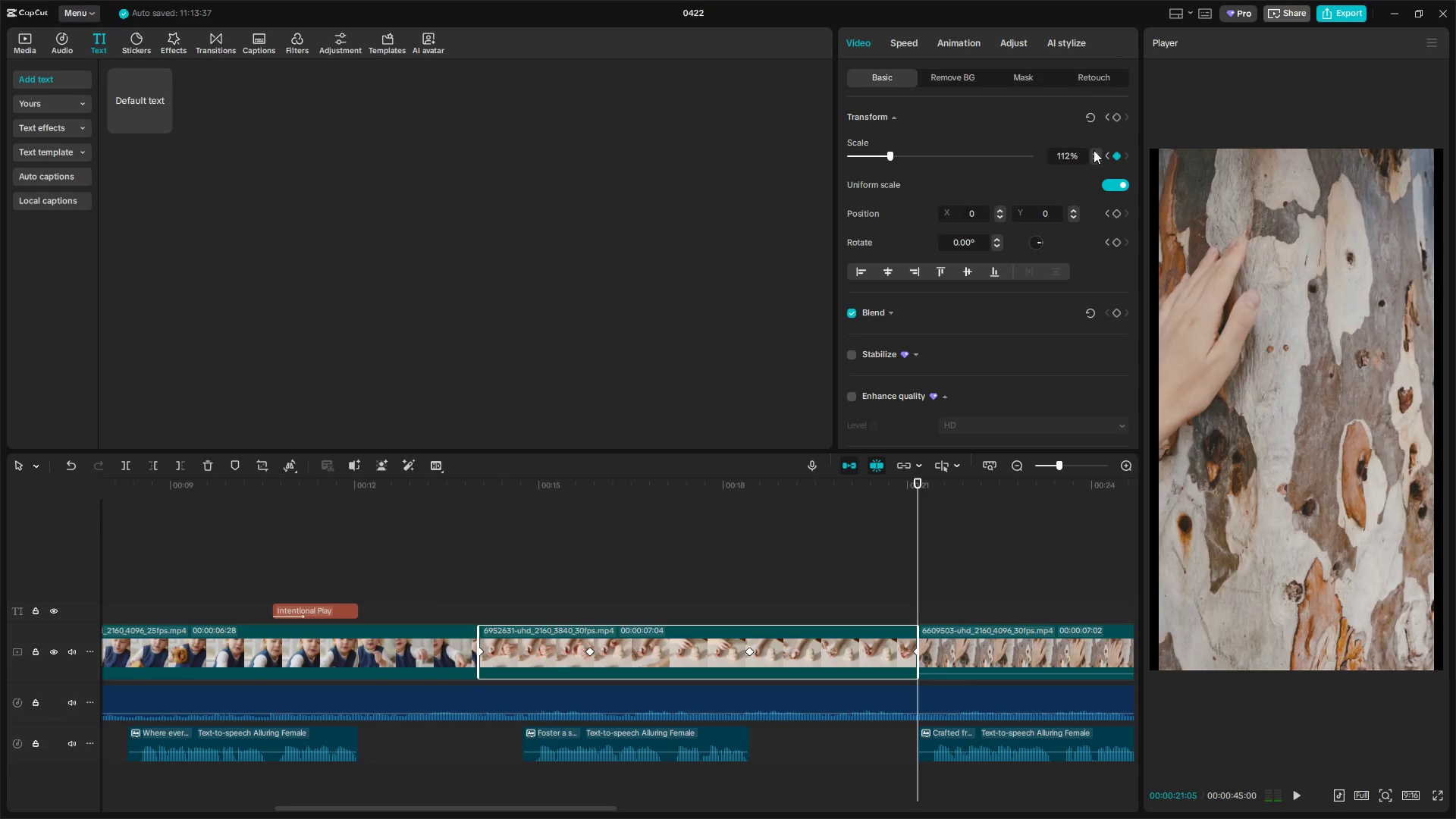 
triple_click([1094, 150])
 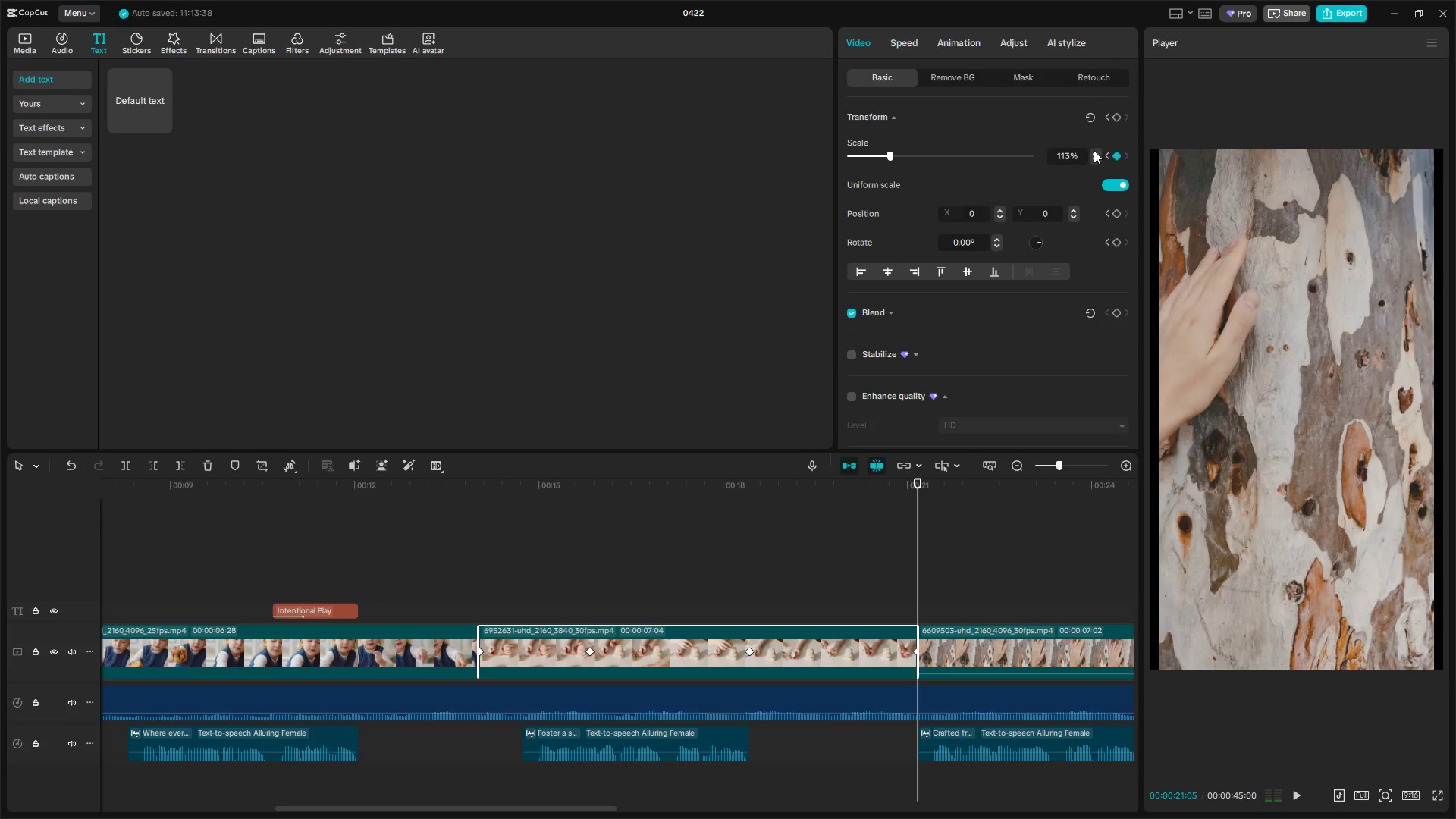 
triple_click([1094, 150])
 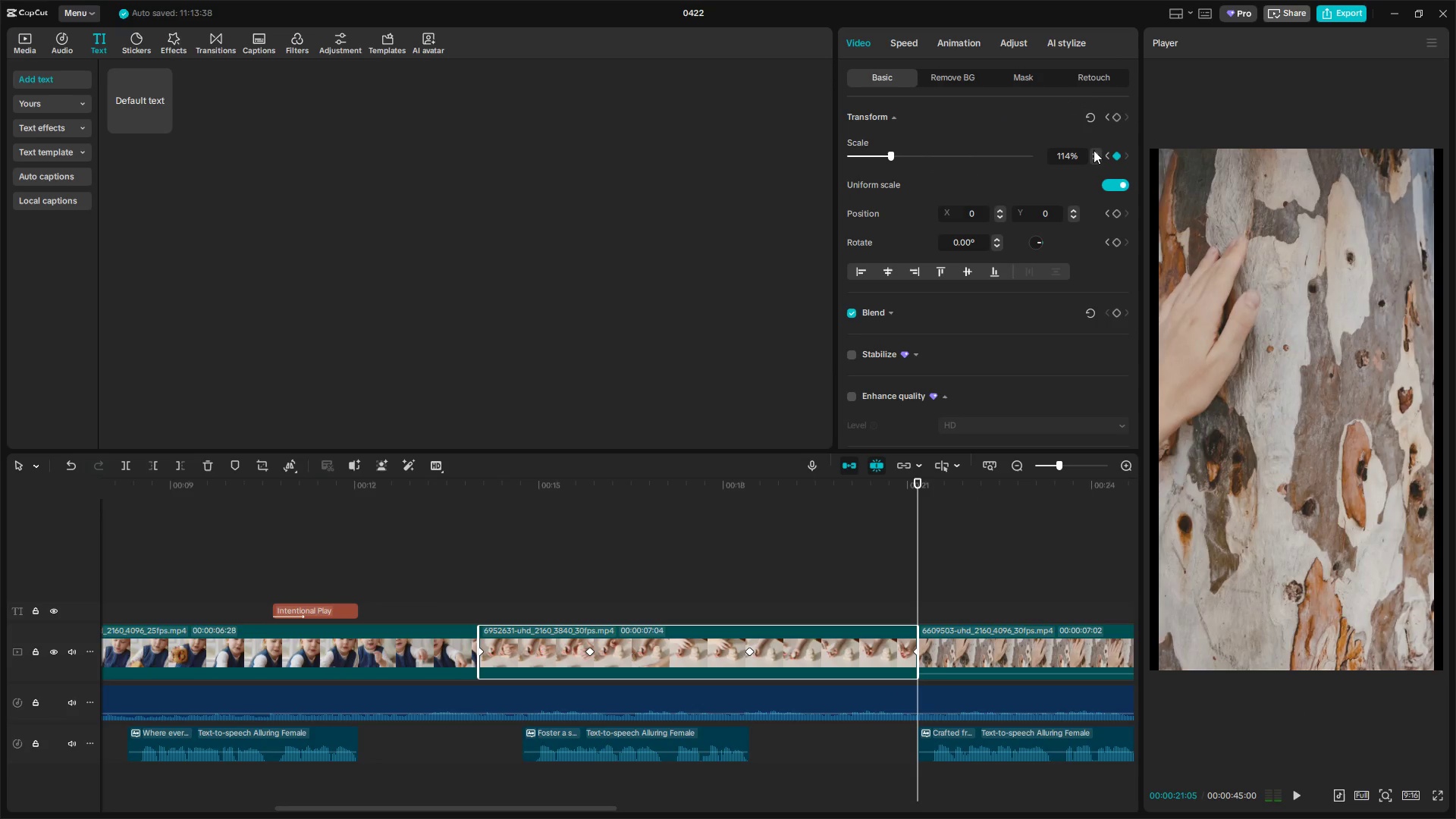 
triple_click([1094, 150])
 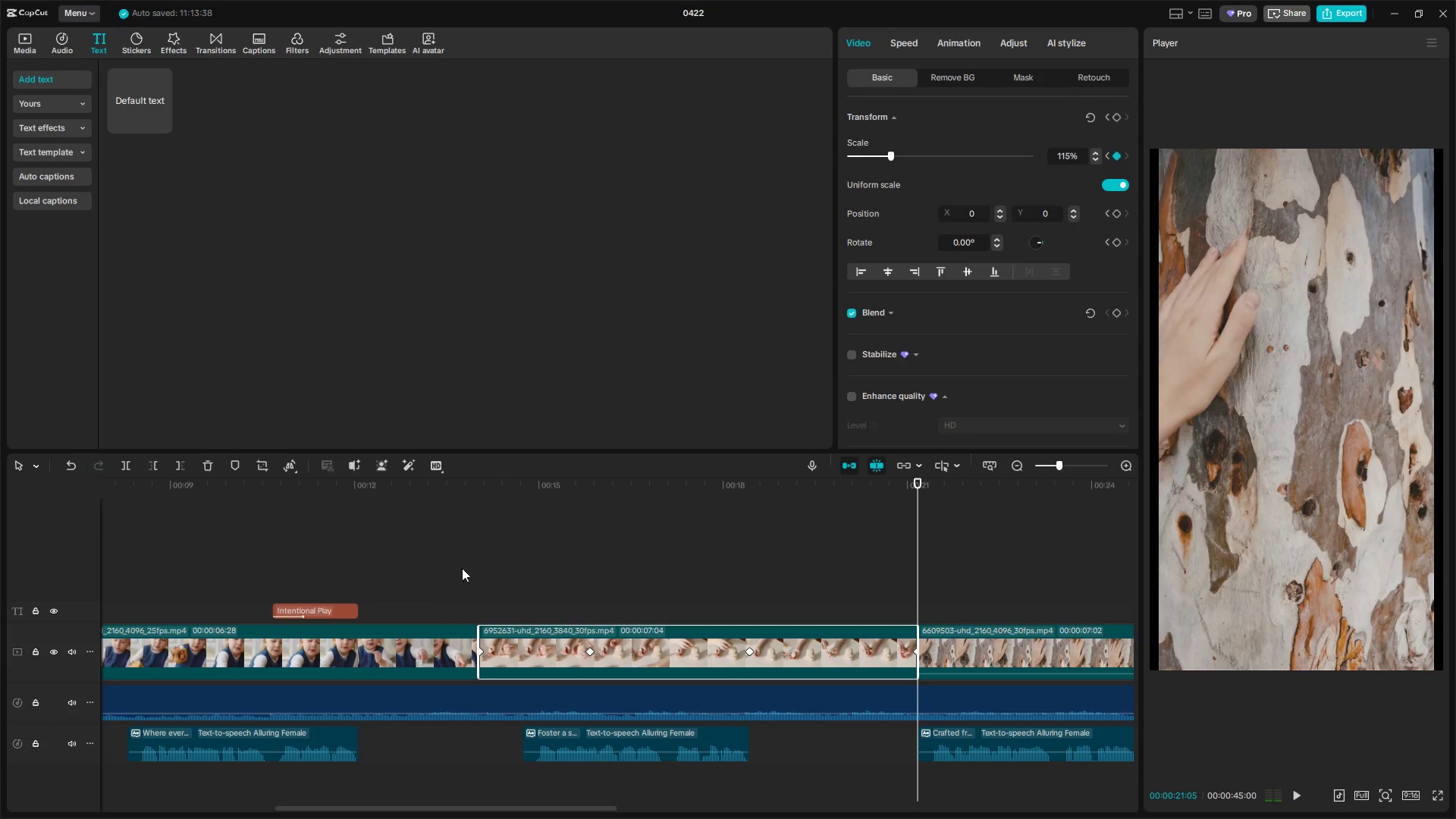 
key(Space)
 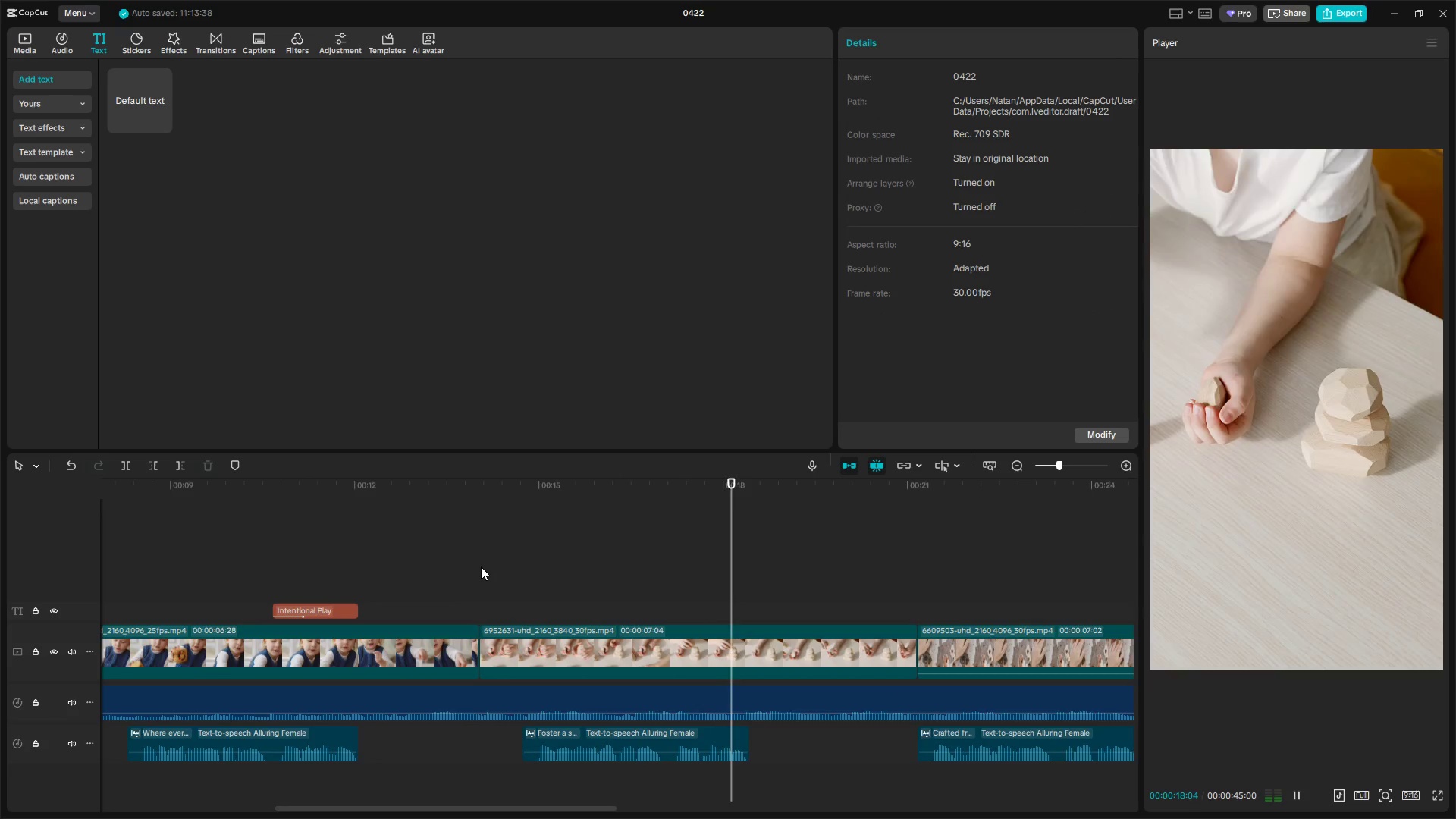 
wait(9.47)
 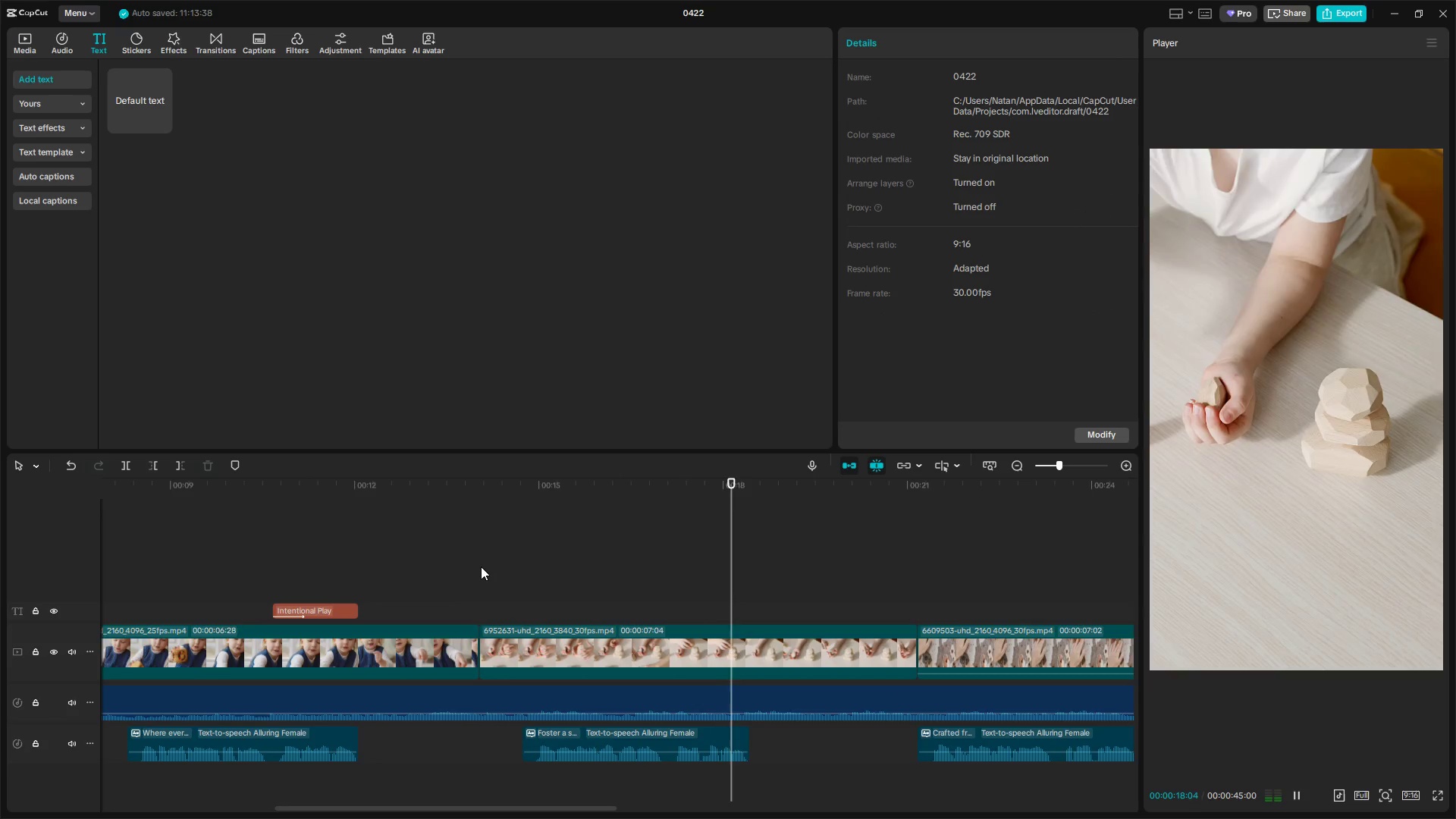 
key(Space)
 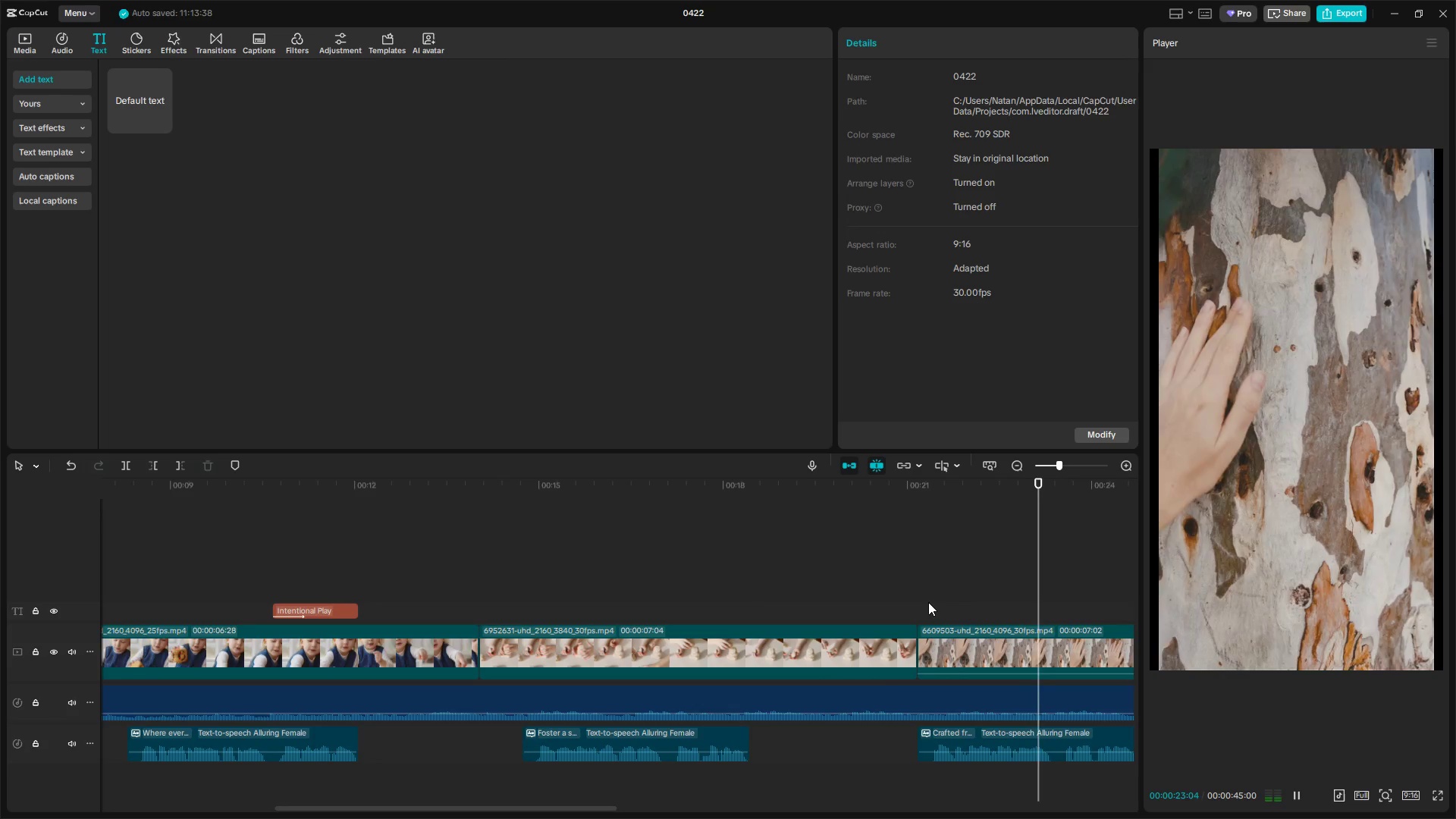 
left_click([928, 602])
 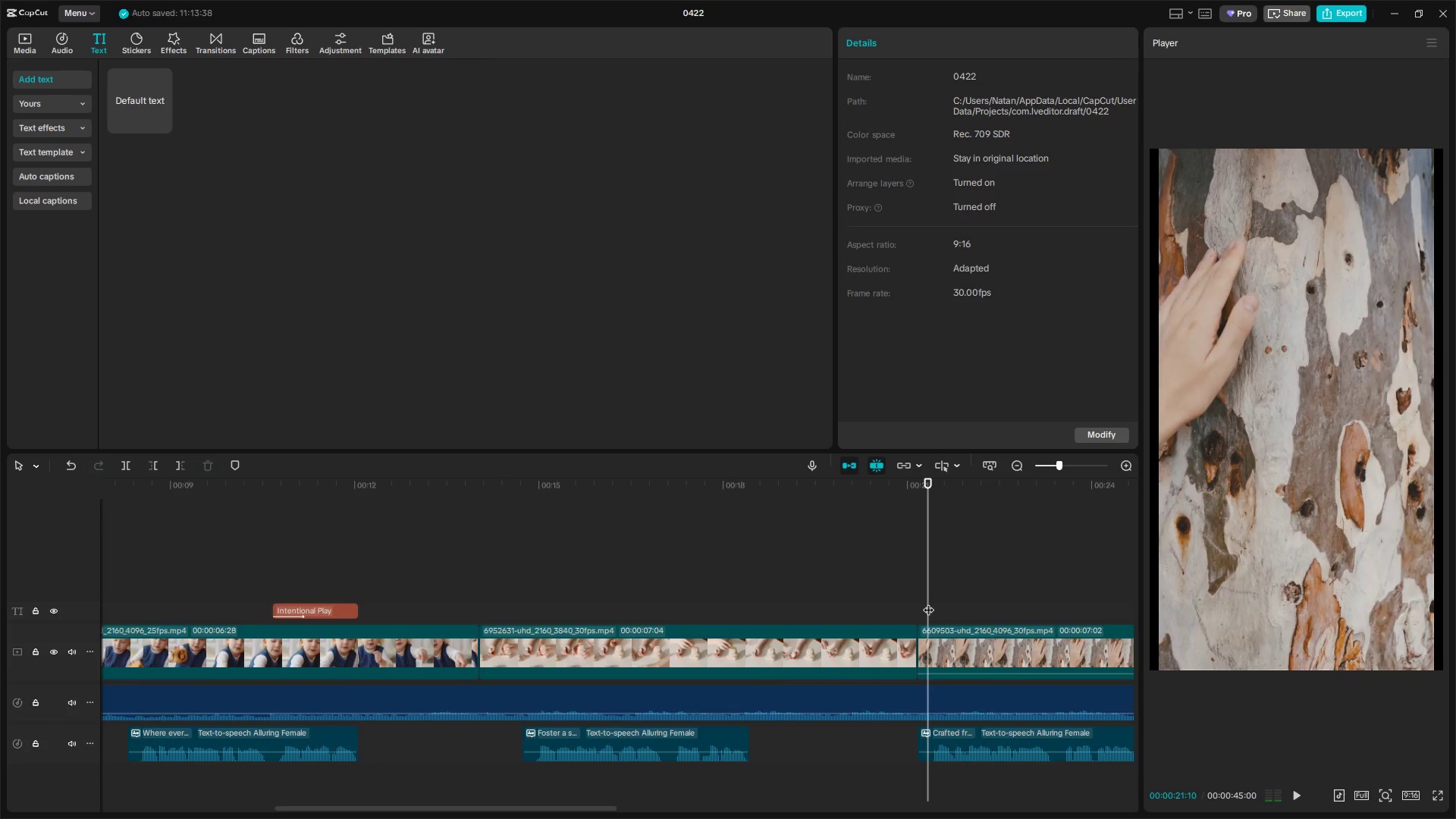 
left_click_drag(start_coordinate=[928, 602], to_coordinate=[921, 603])
 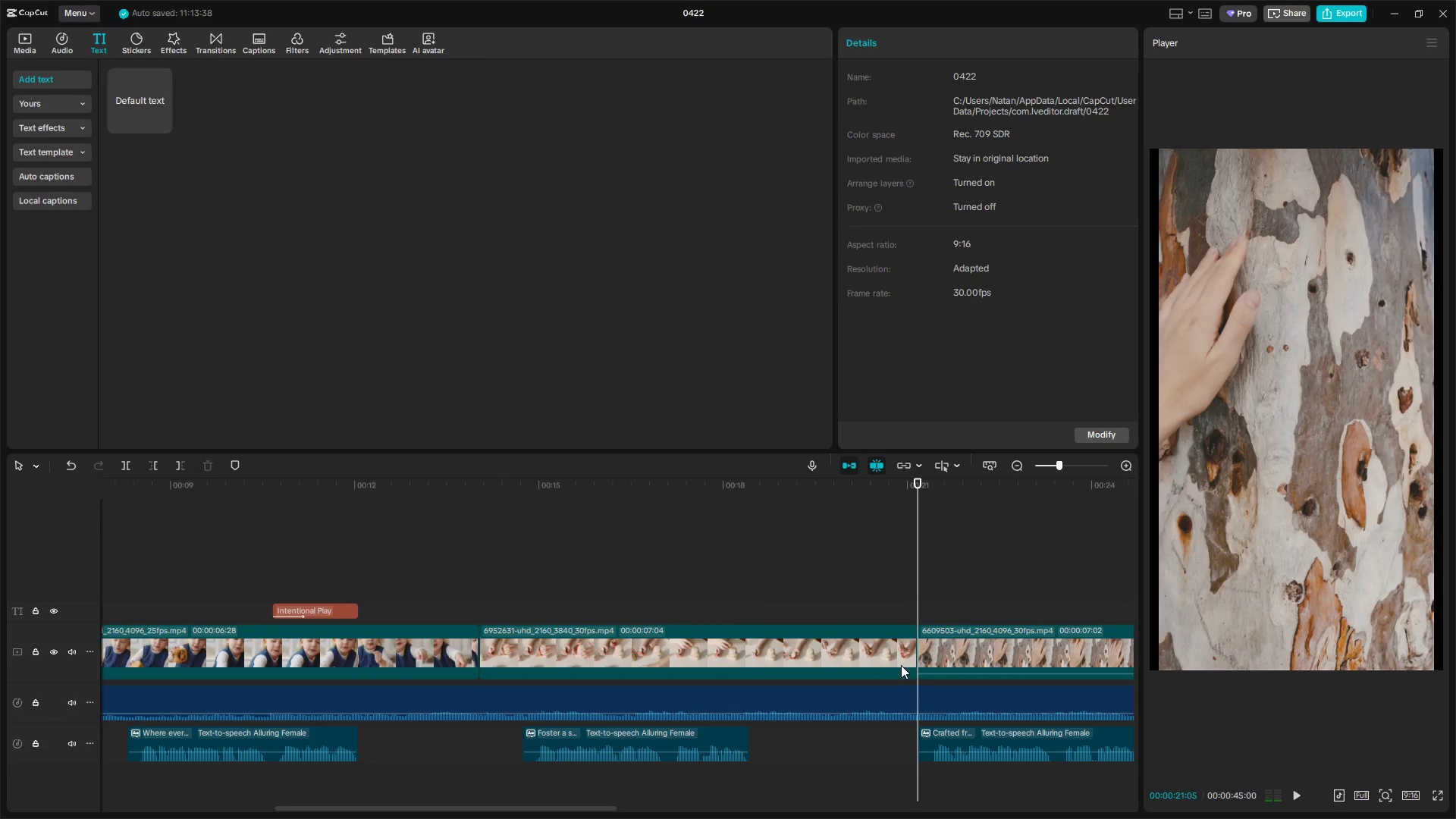 
hold_key(key=AltLeft, duration=0.72)
scroll: coordinate [905, 662], scroll_direction: down, amount: 3.0
 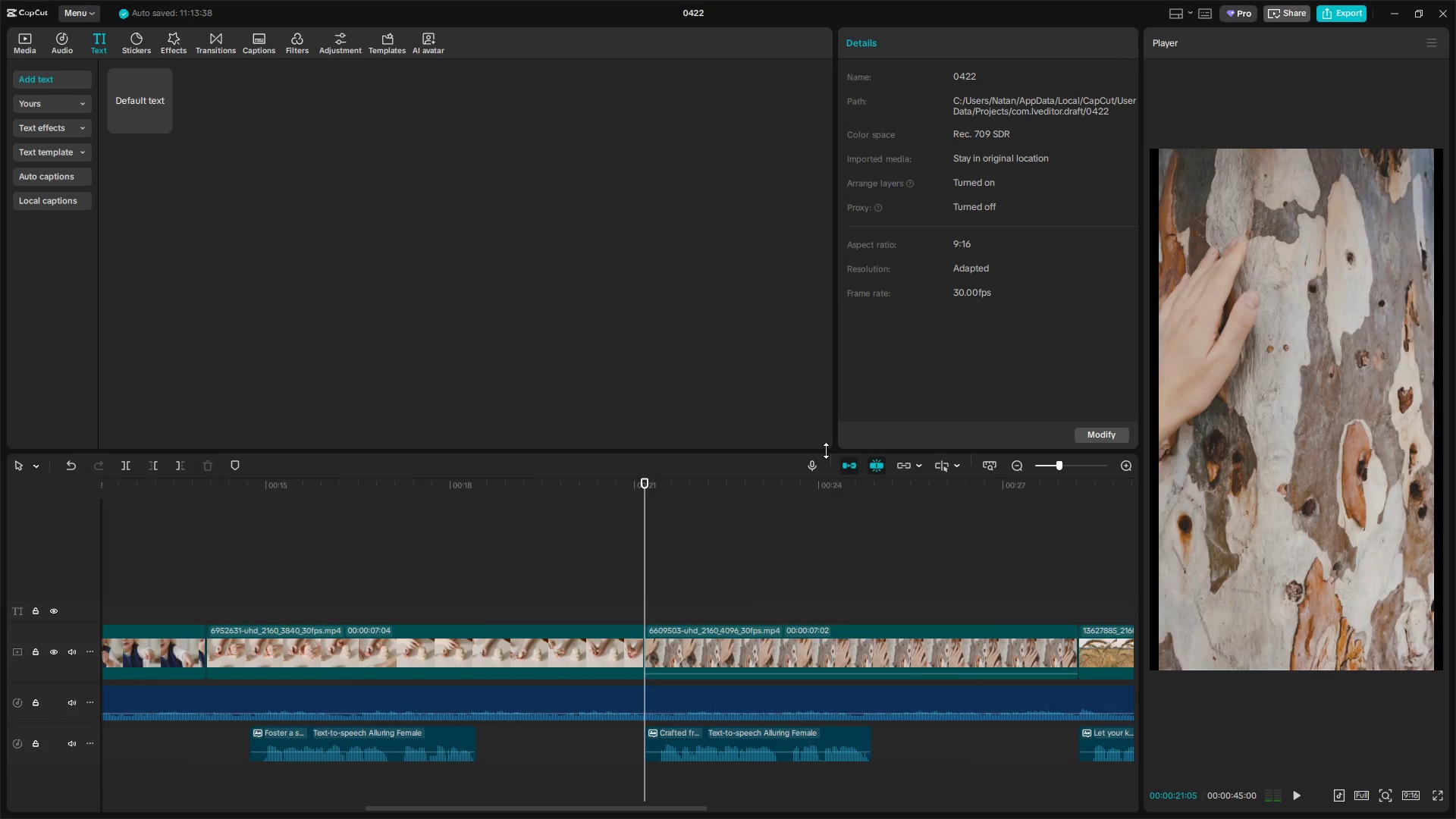 
key(Space)
 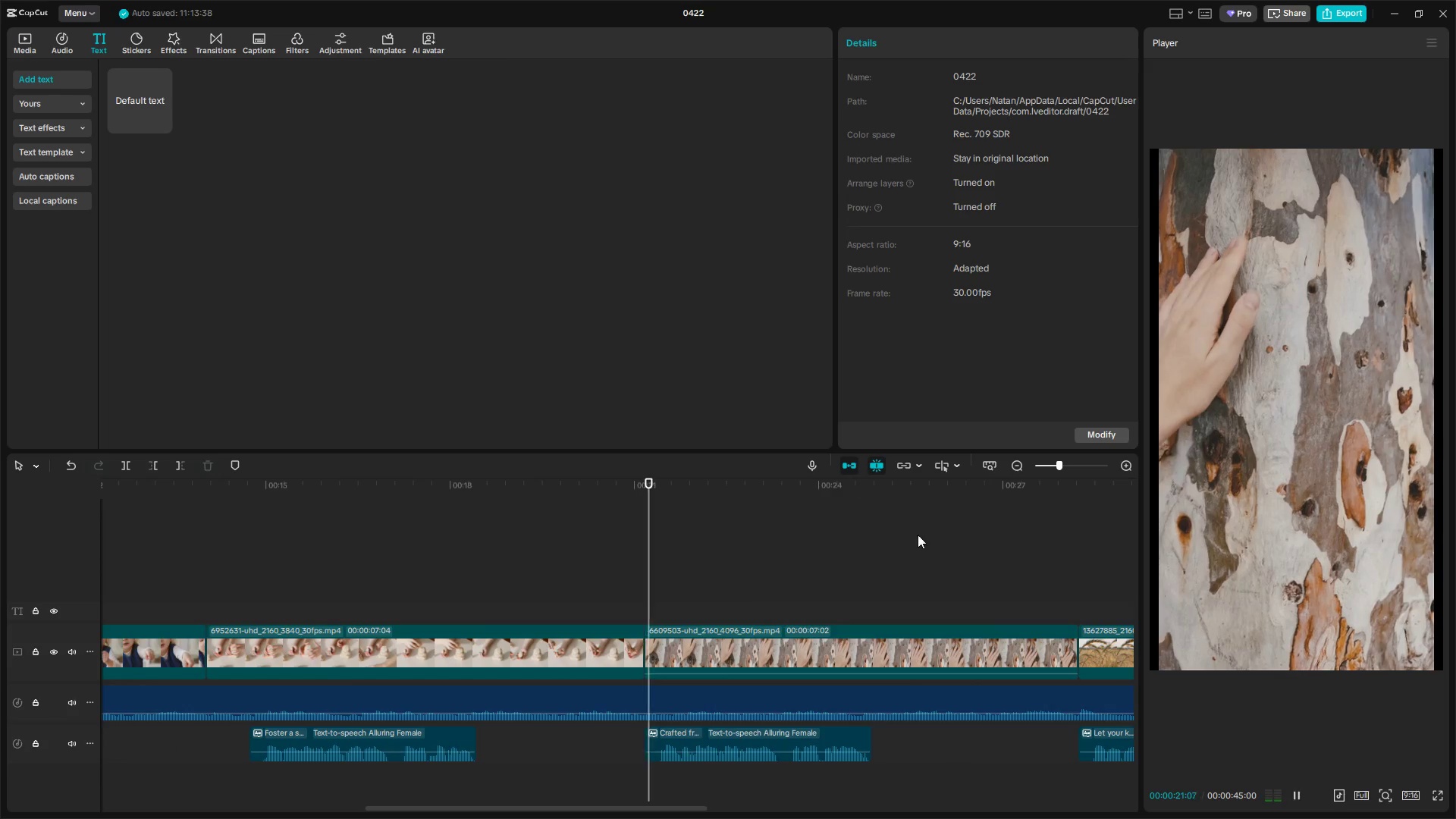 
key(Space)
 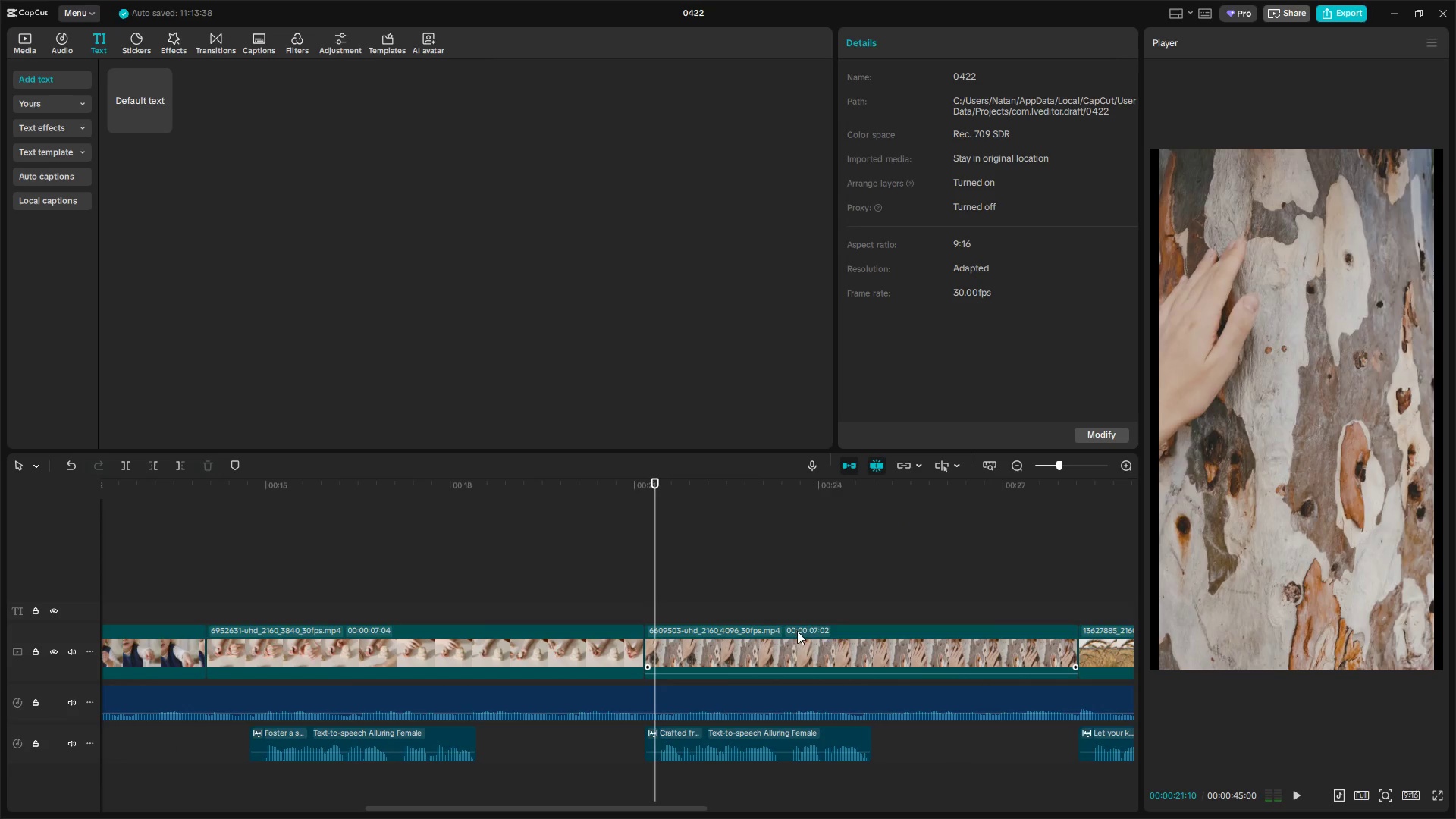 
left_click([792, 639])
 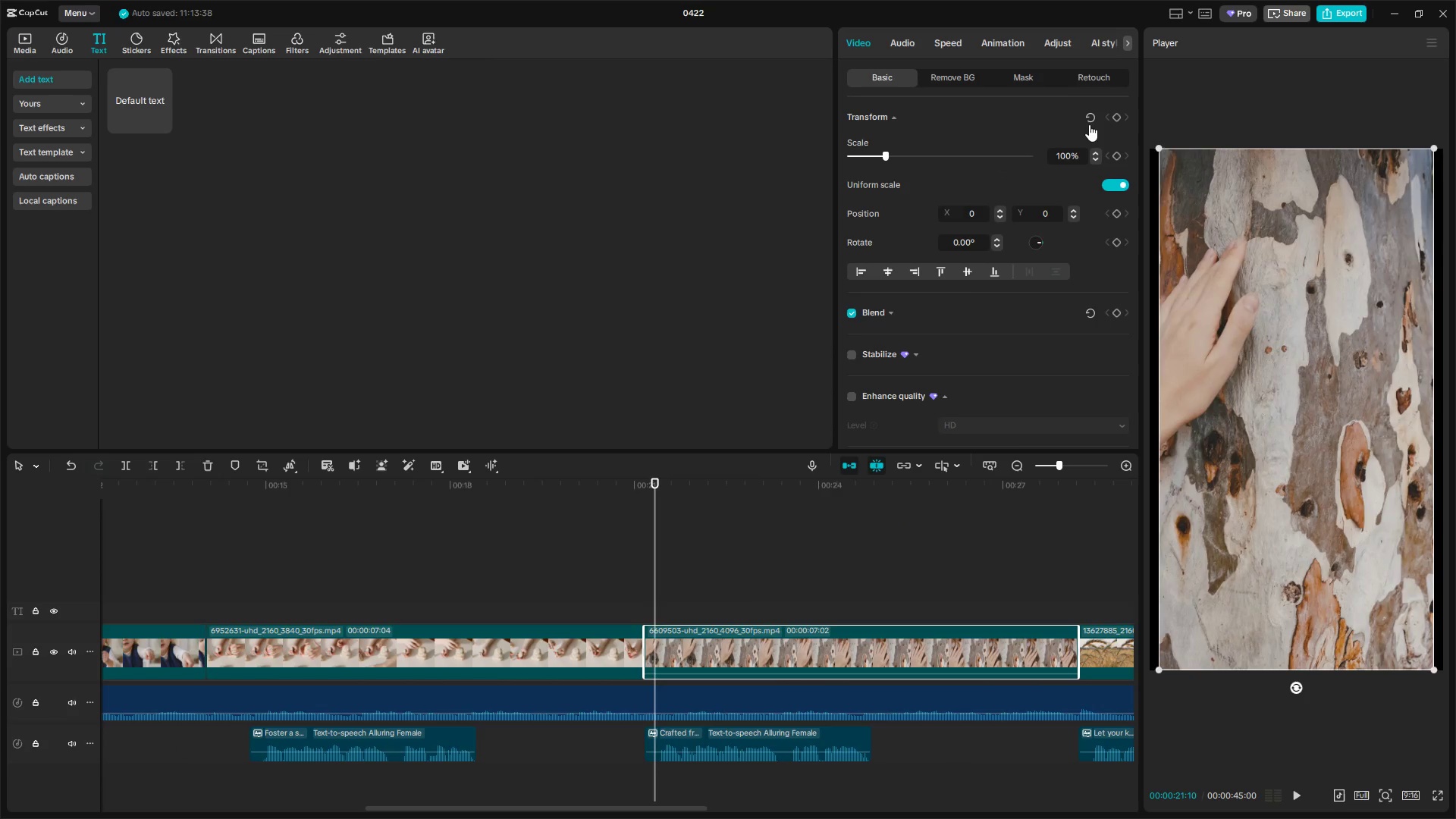 
left_click([1116, 115])
 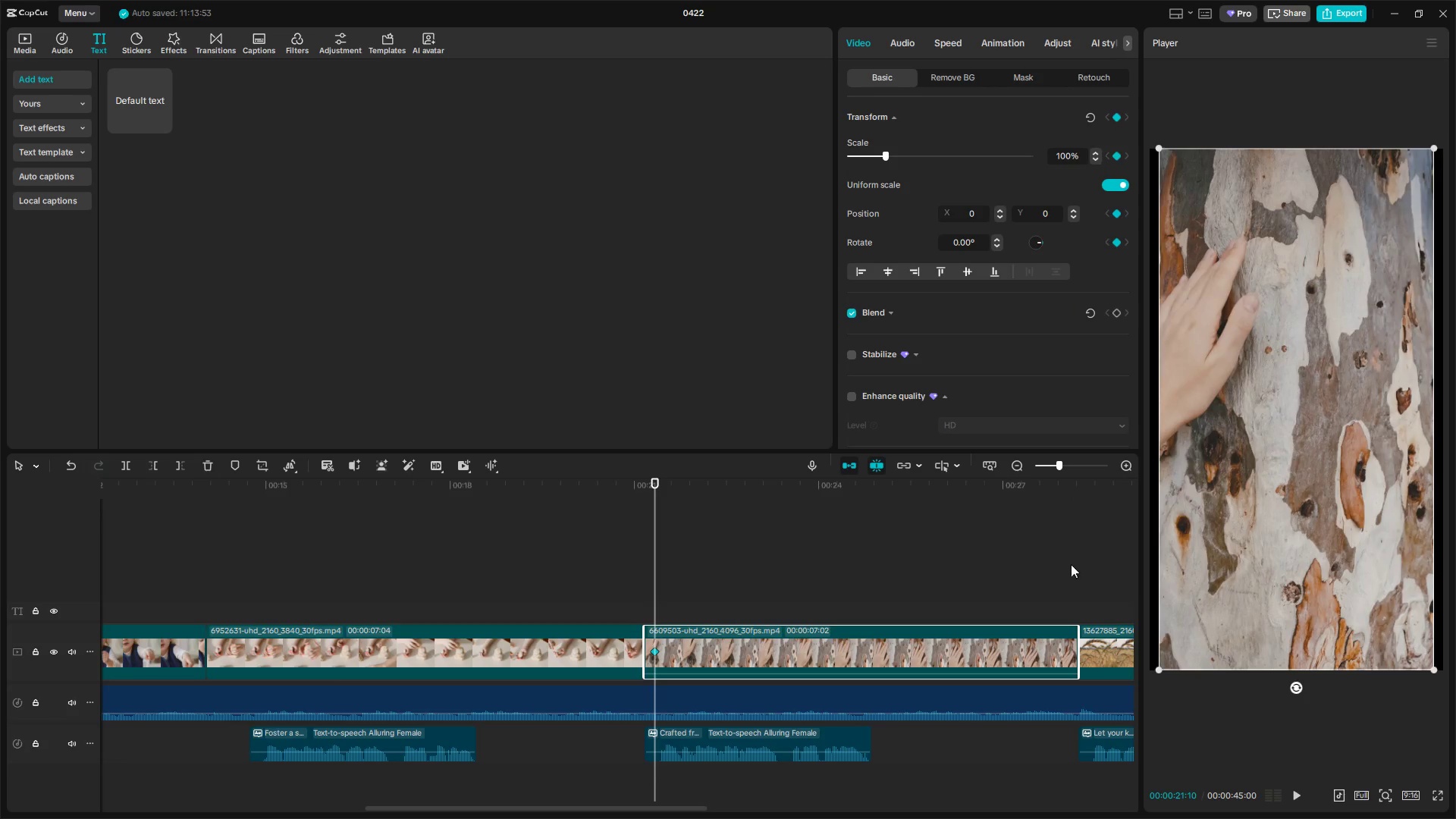 
left_click([1059, 595])
 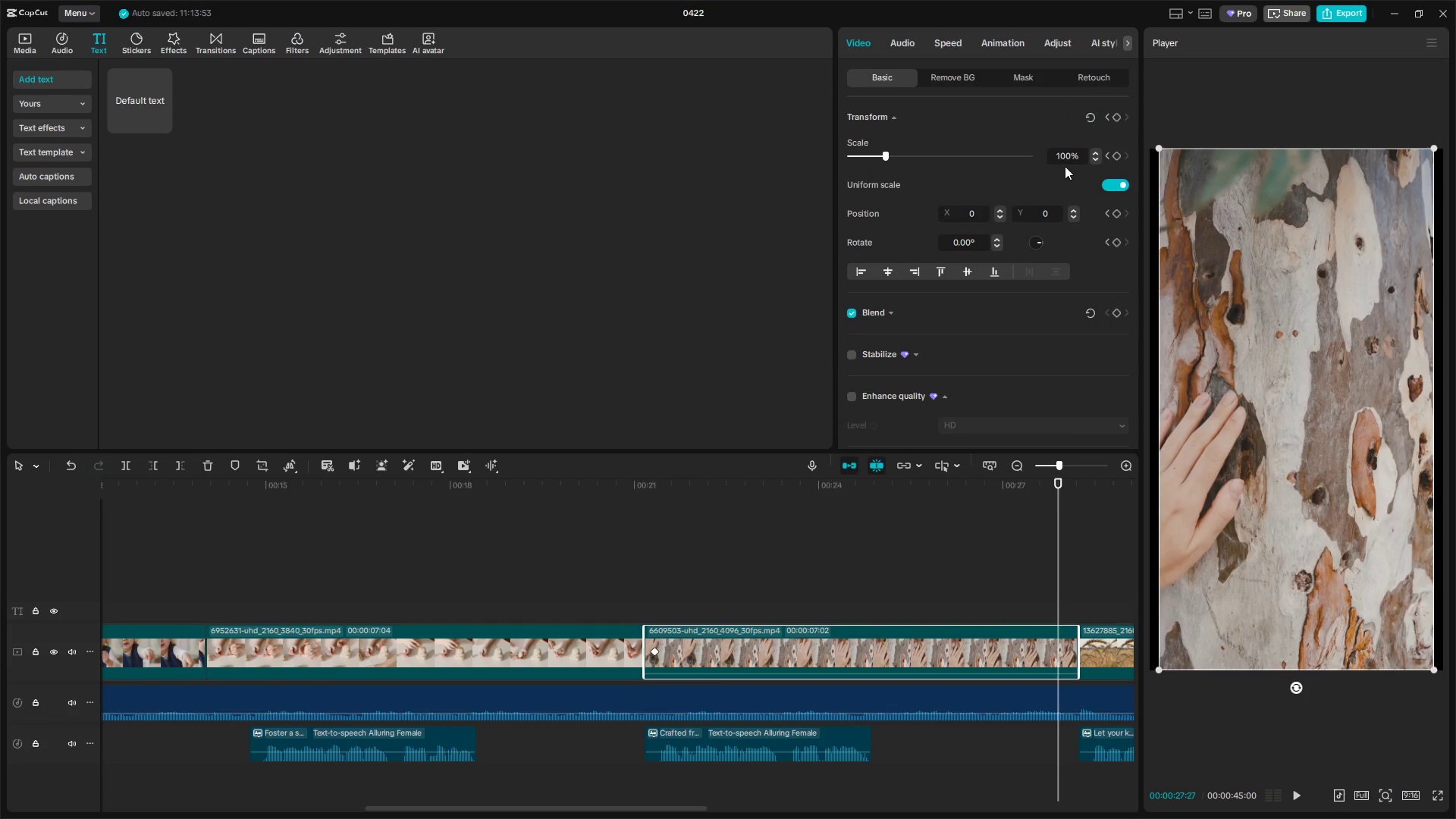 
left_click_drag(start_coordinate=[1072, 157], to_coordinate=[1059, 157])
 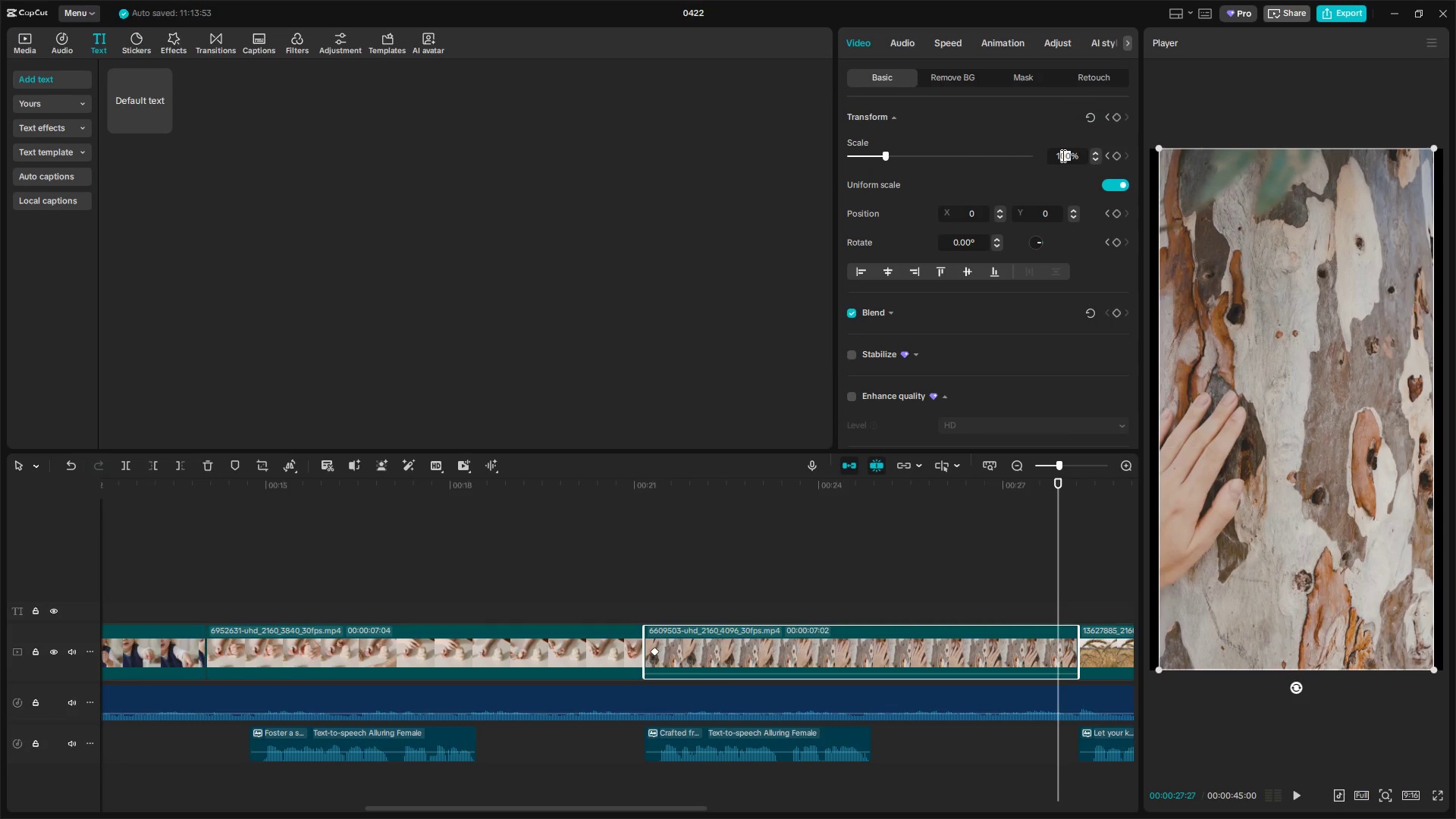 
type(20)
 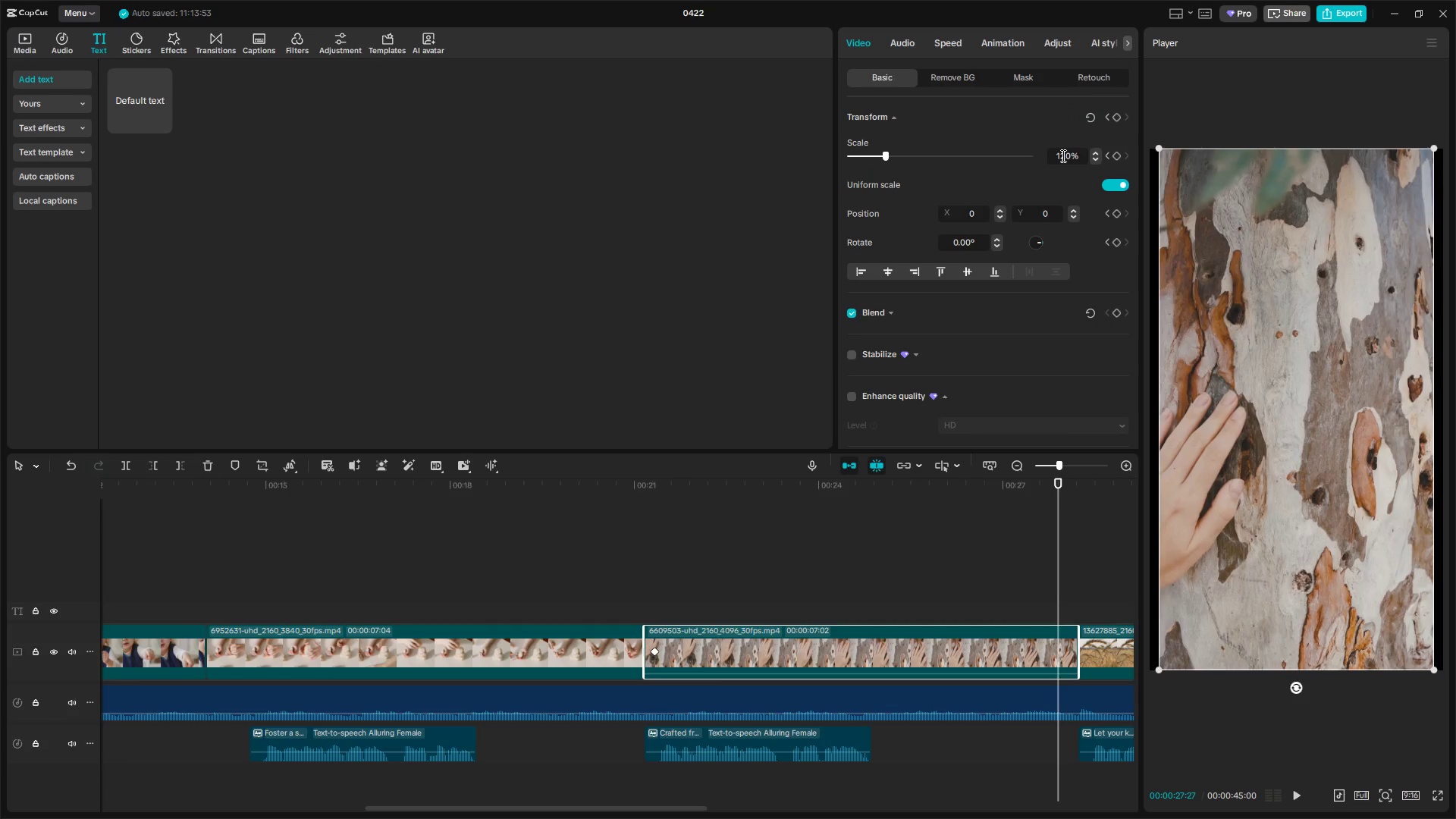 
key(Enter)
 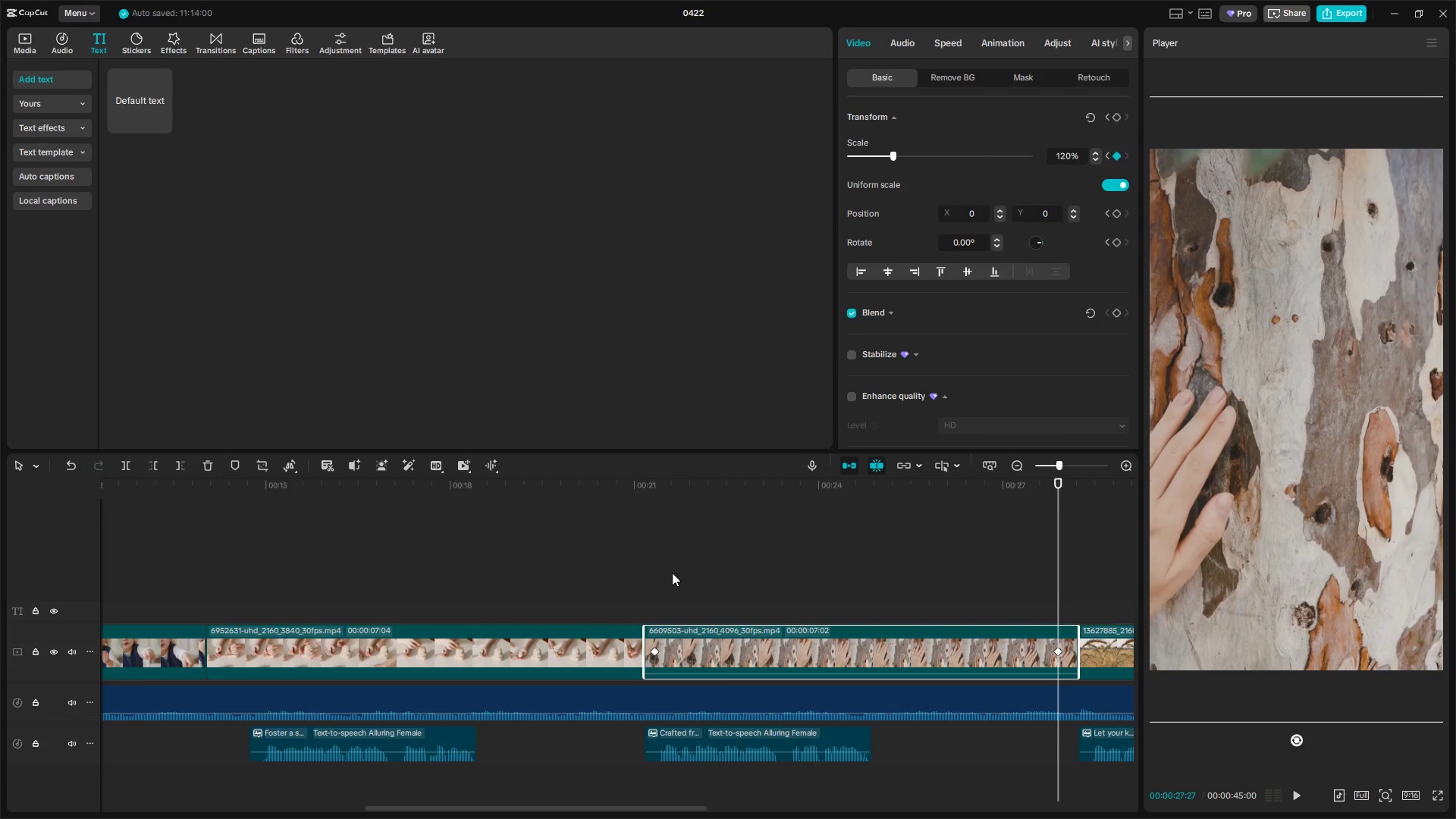 
left_click([643, 598])
 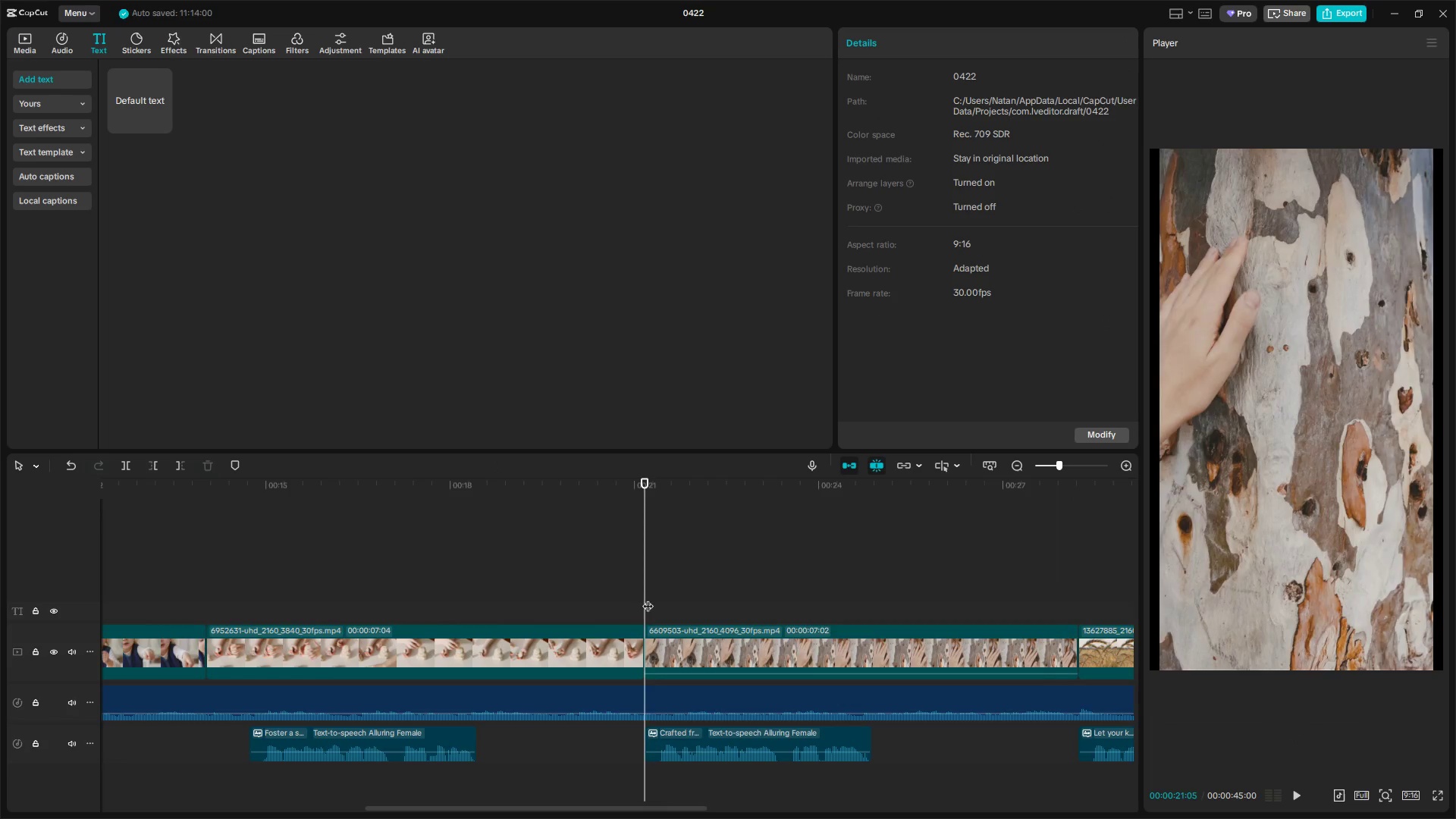 
key(Space)
 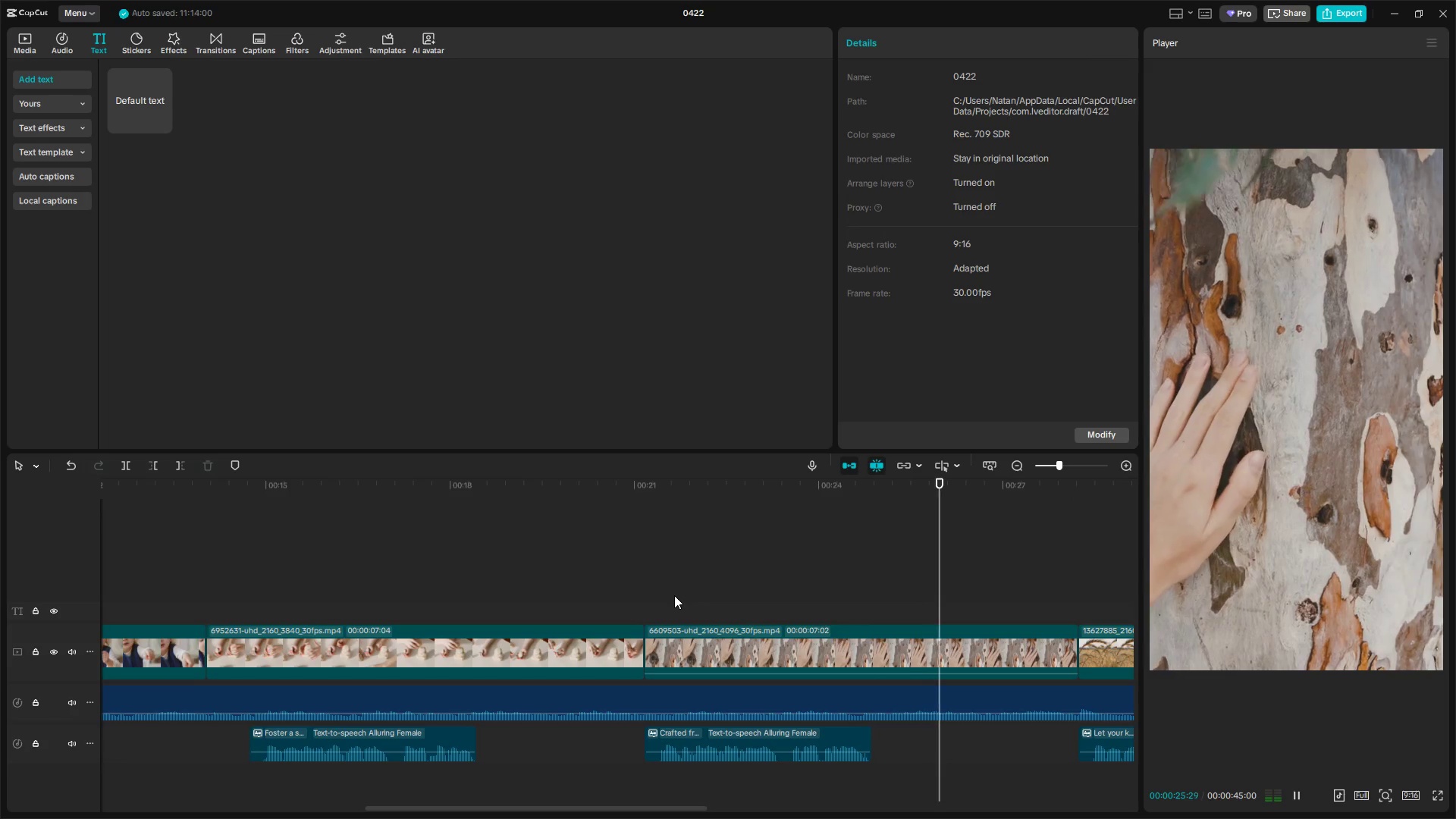 
wait(6.55)
 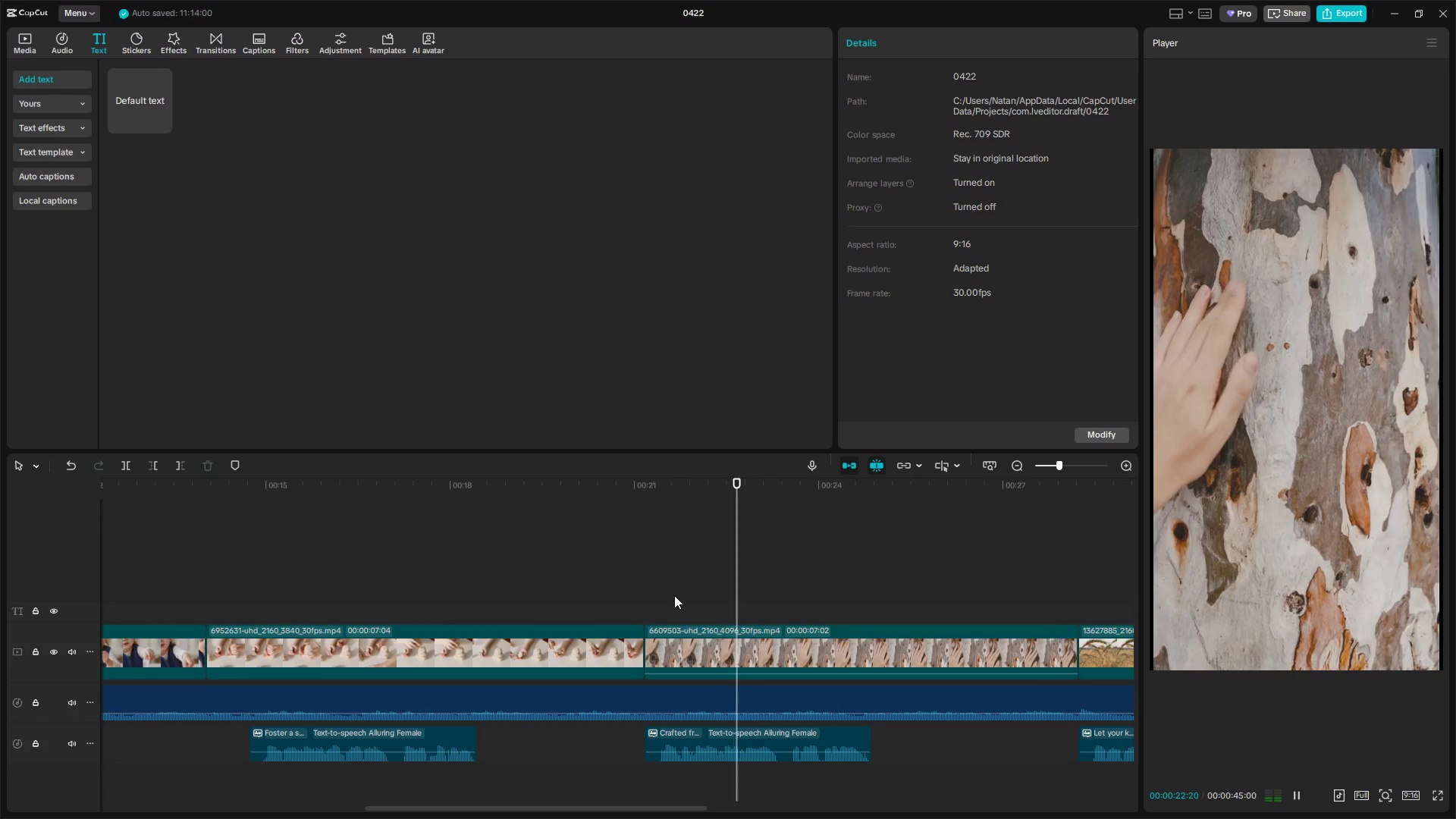 
hold_key(key=ControlLeft, duration=1.5)
scroll: coordinate [679, 598], scroll_direction: down, amount: 8.0
 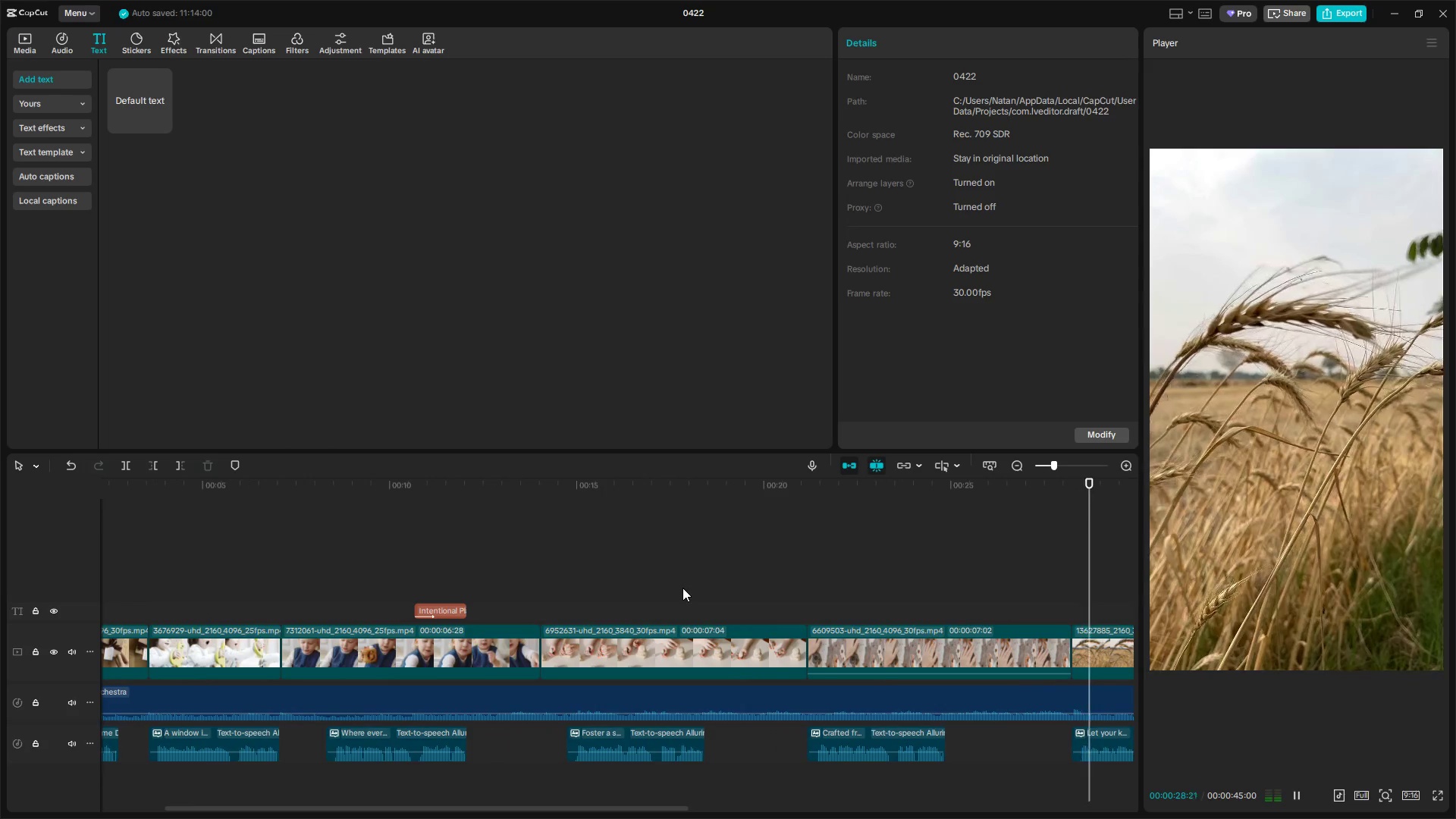 
hold_key(key=ControlLeft, duration=1.28)
scroll: coordinate [684, 558], scroll_direction: down, amount: 12.0
 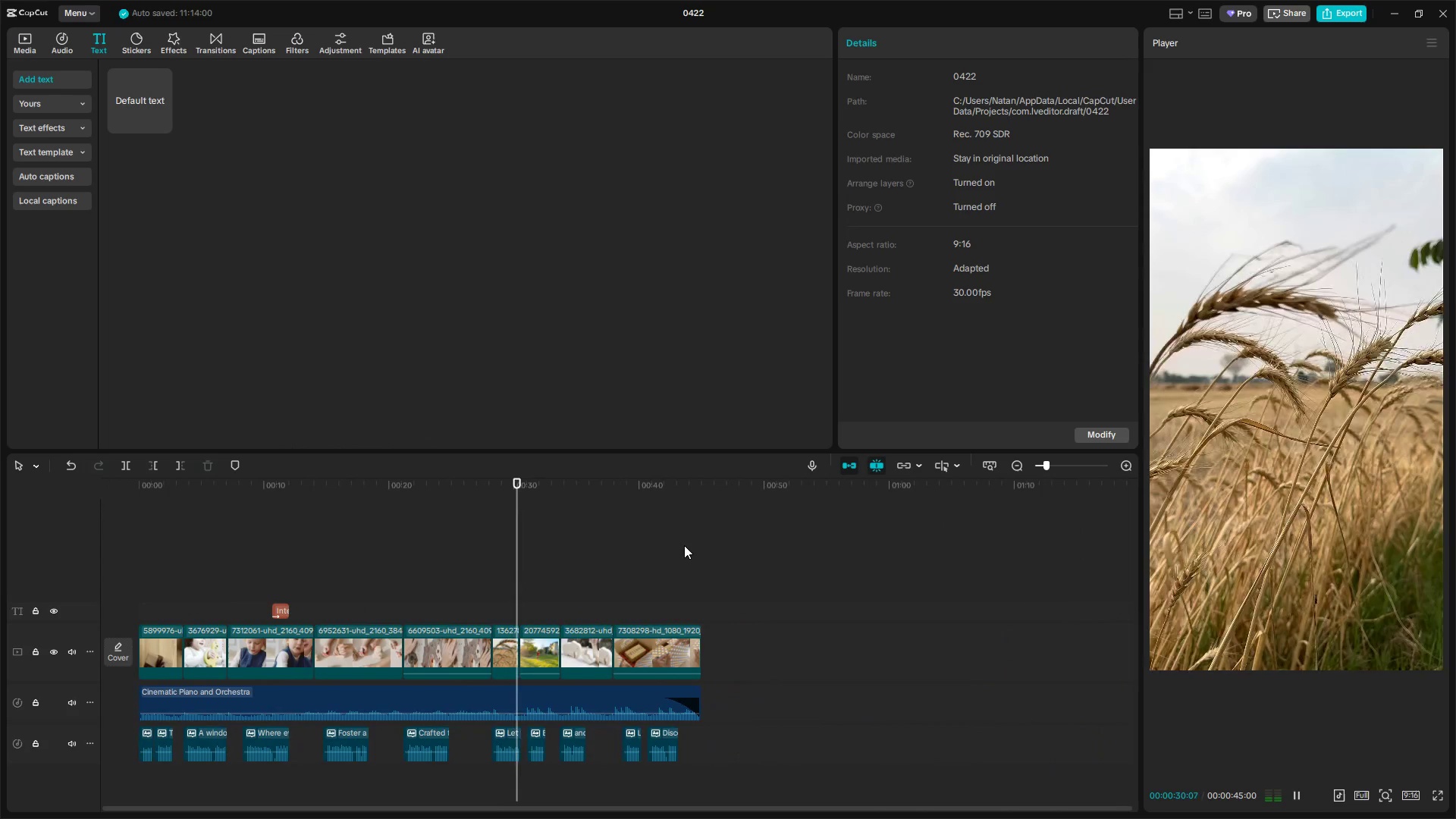 
hold_key(key=ControlLeft, duration=0.64)
scroll: coordinate [678, 564], scroll_direction: up, amount: 10.0
 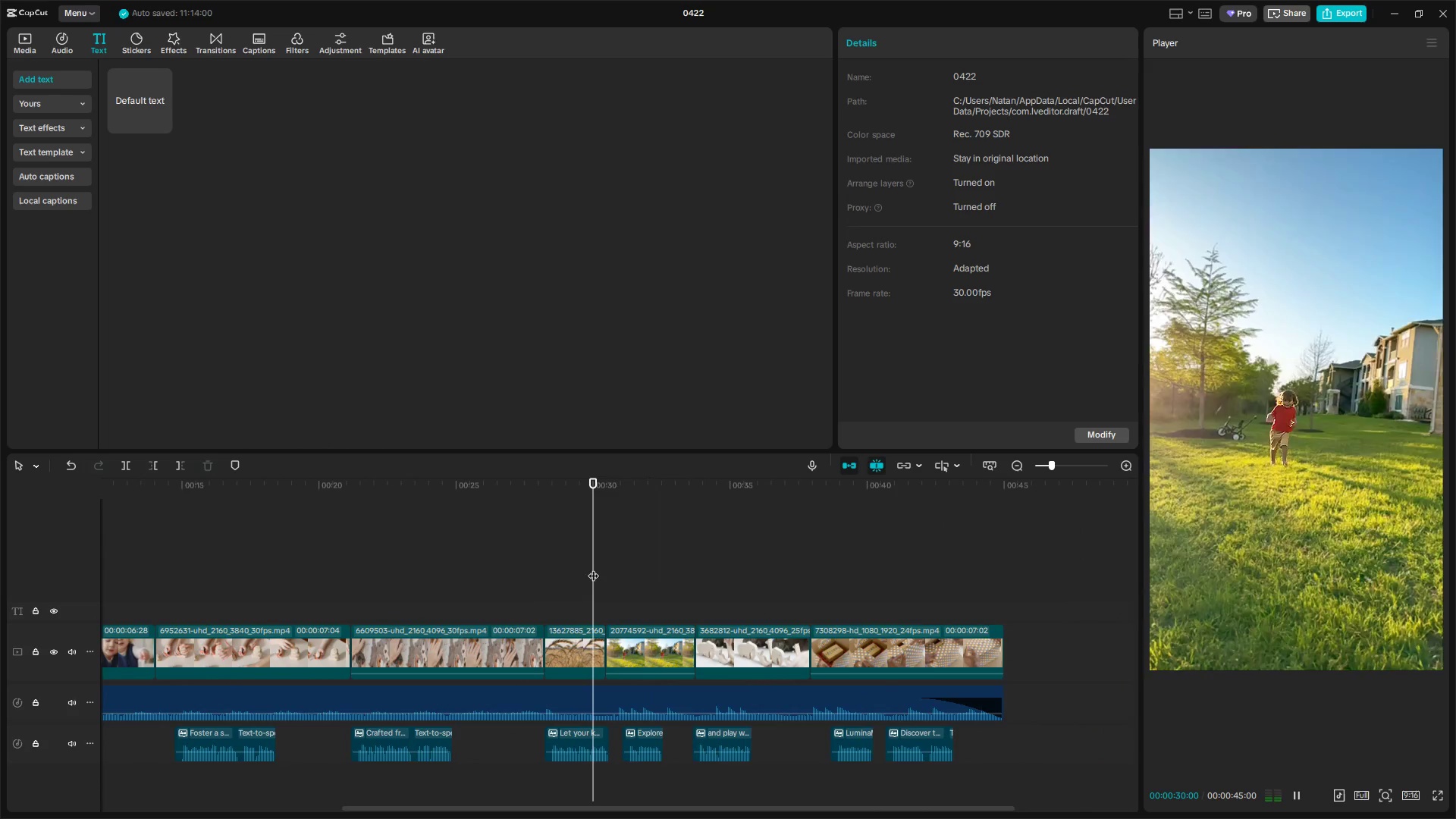 
key(Space)
 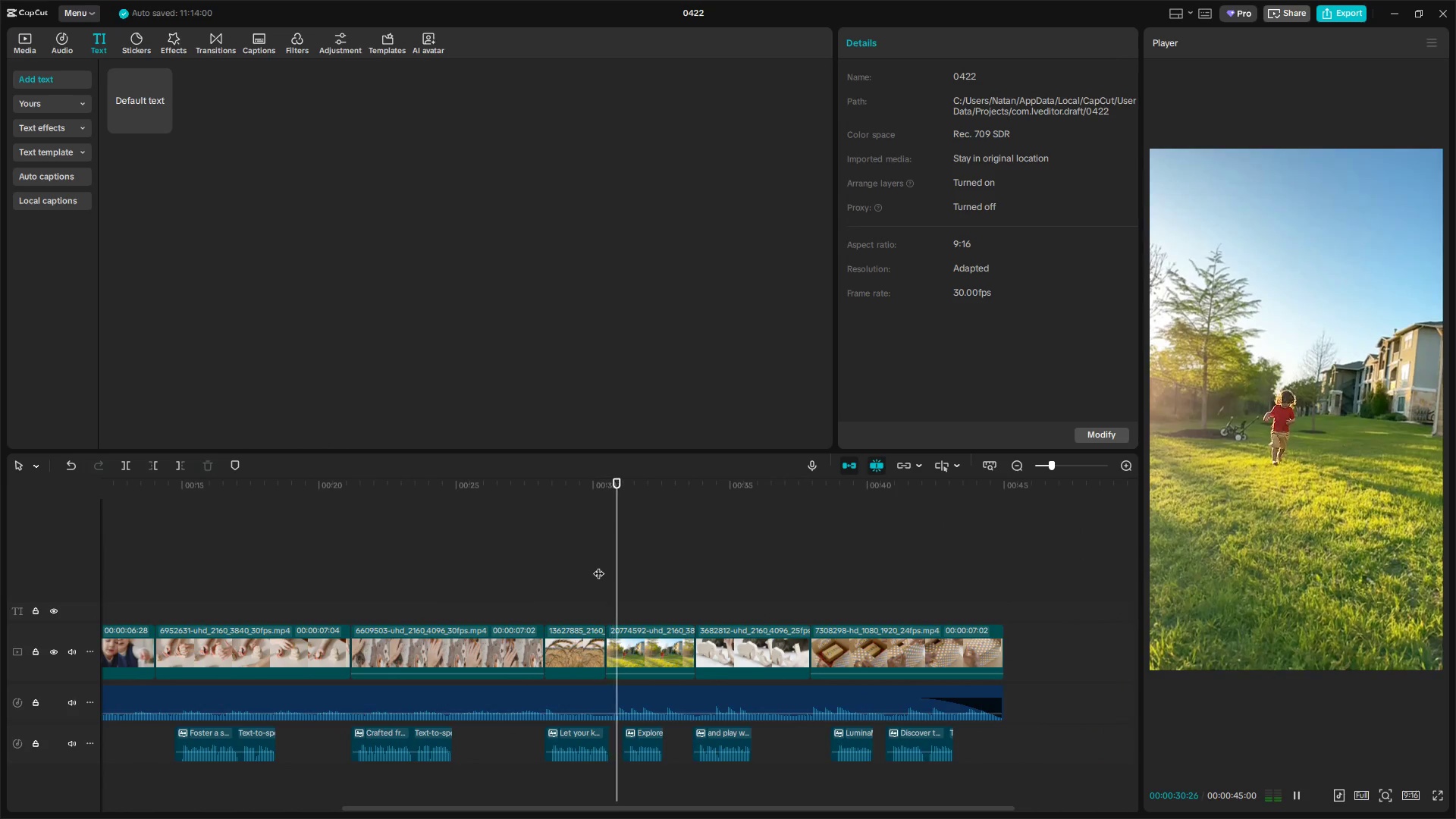 
key(Space)
 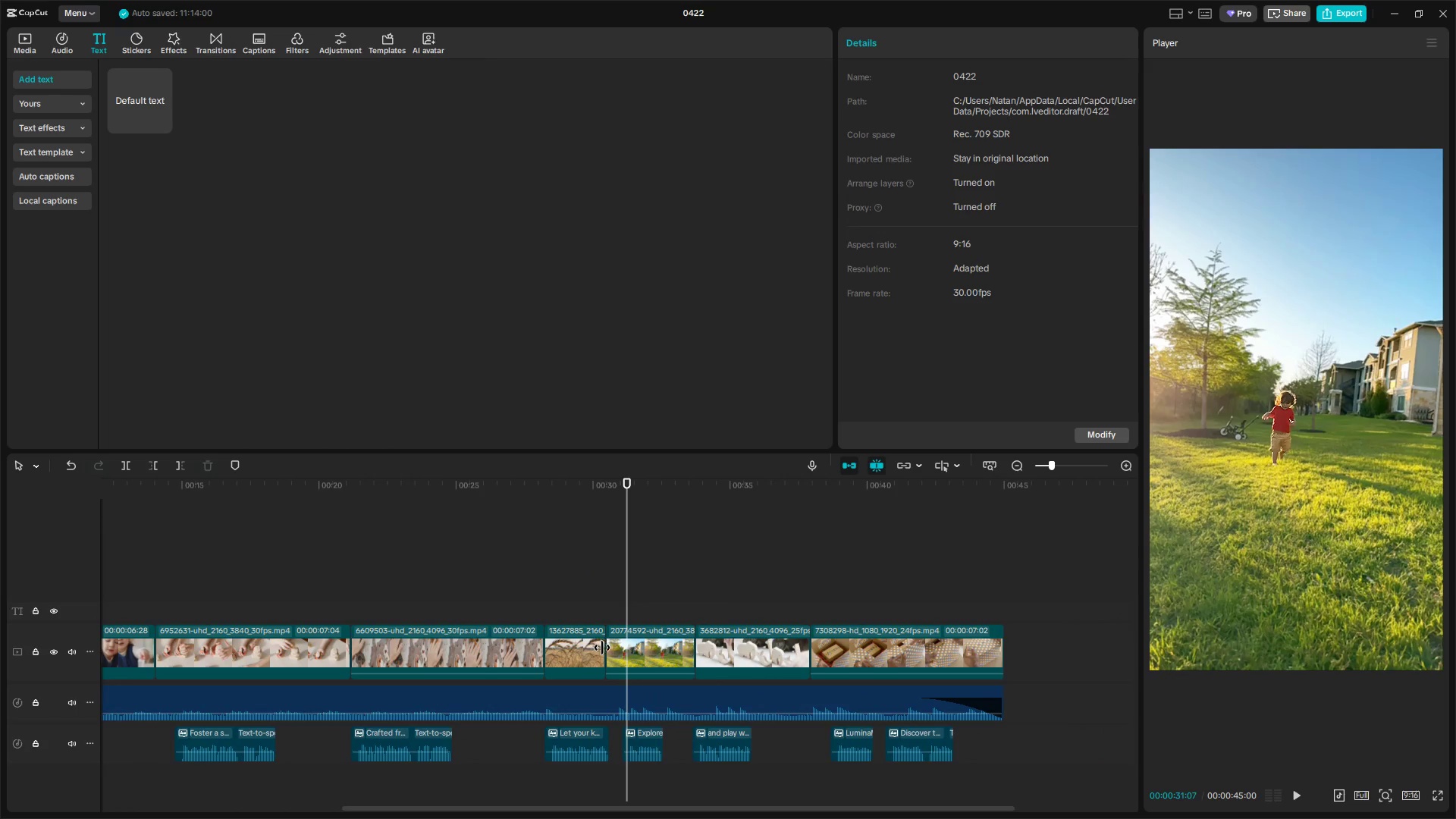 
left_click_drag(start_coordinate=[601, 649], to_coordinate=[613, 651])
 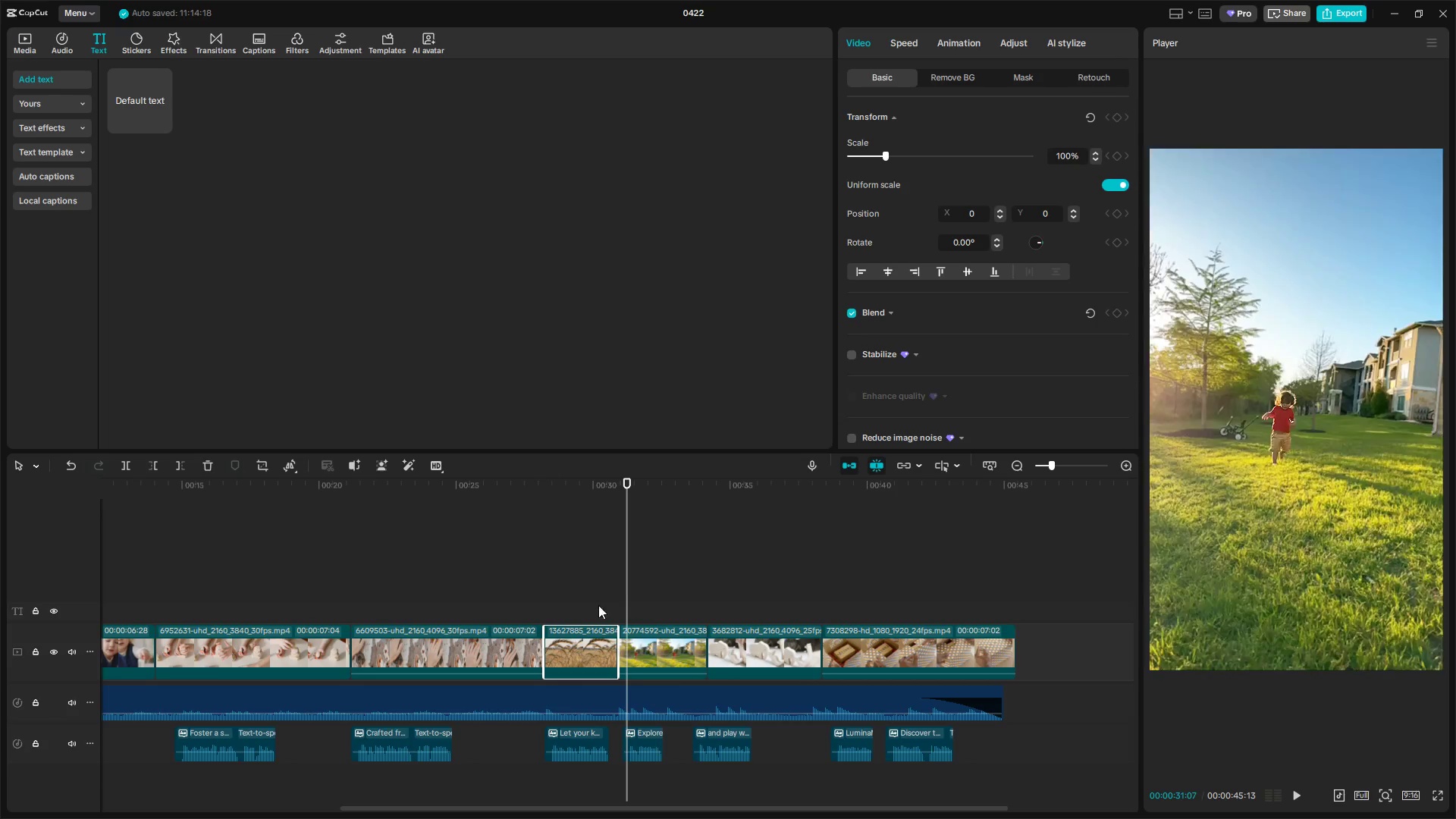 
left_click([592, 588])
 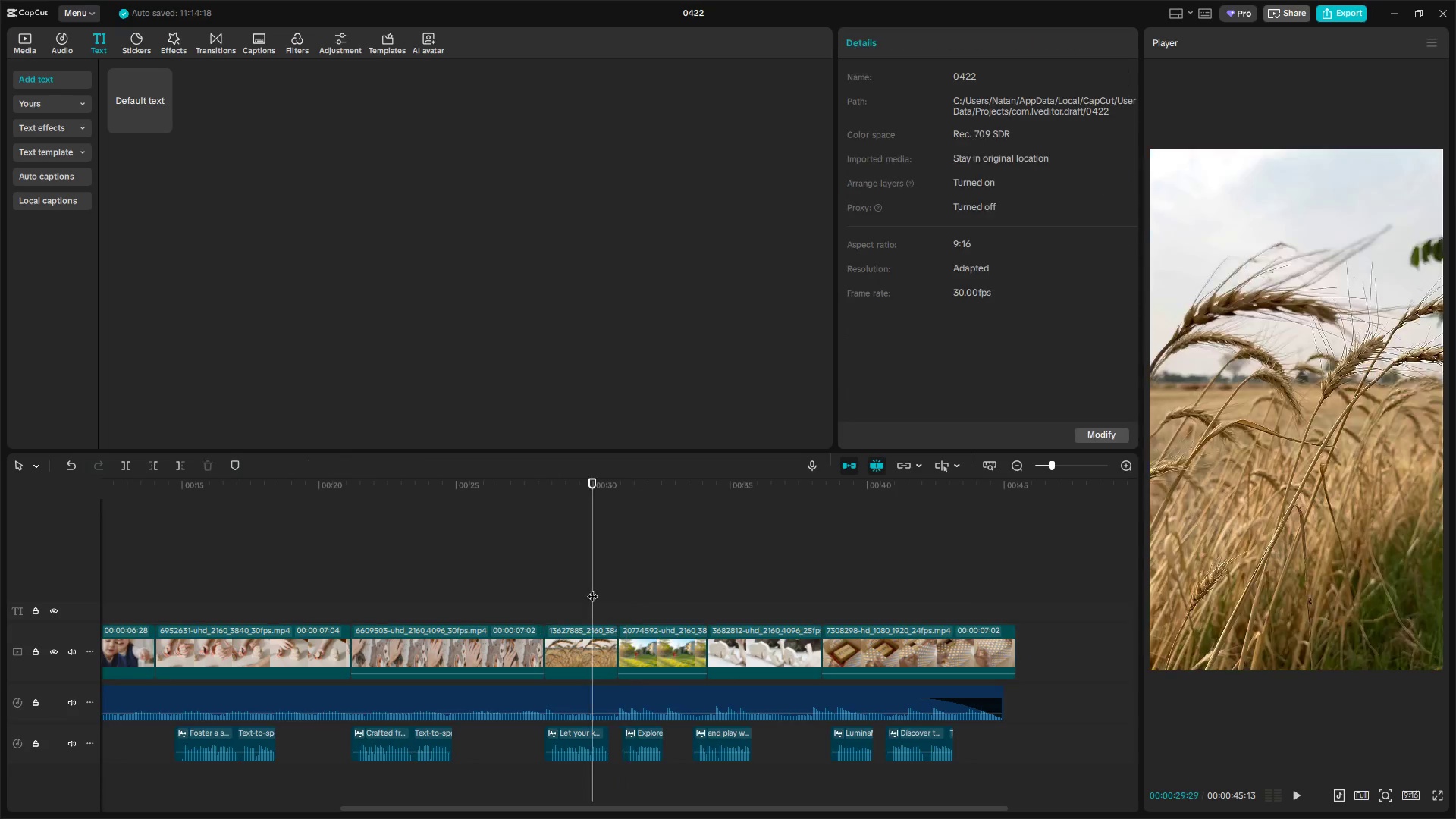 
key(Space)
 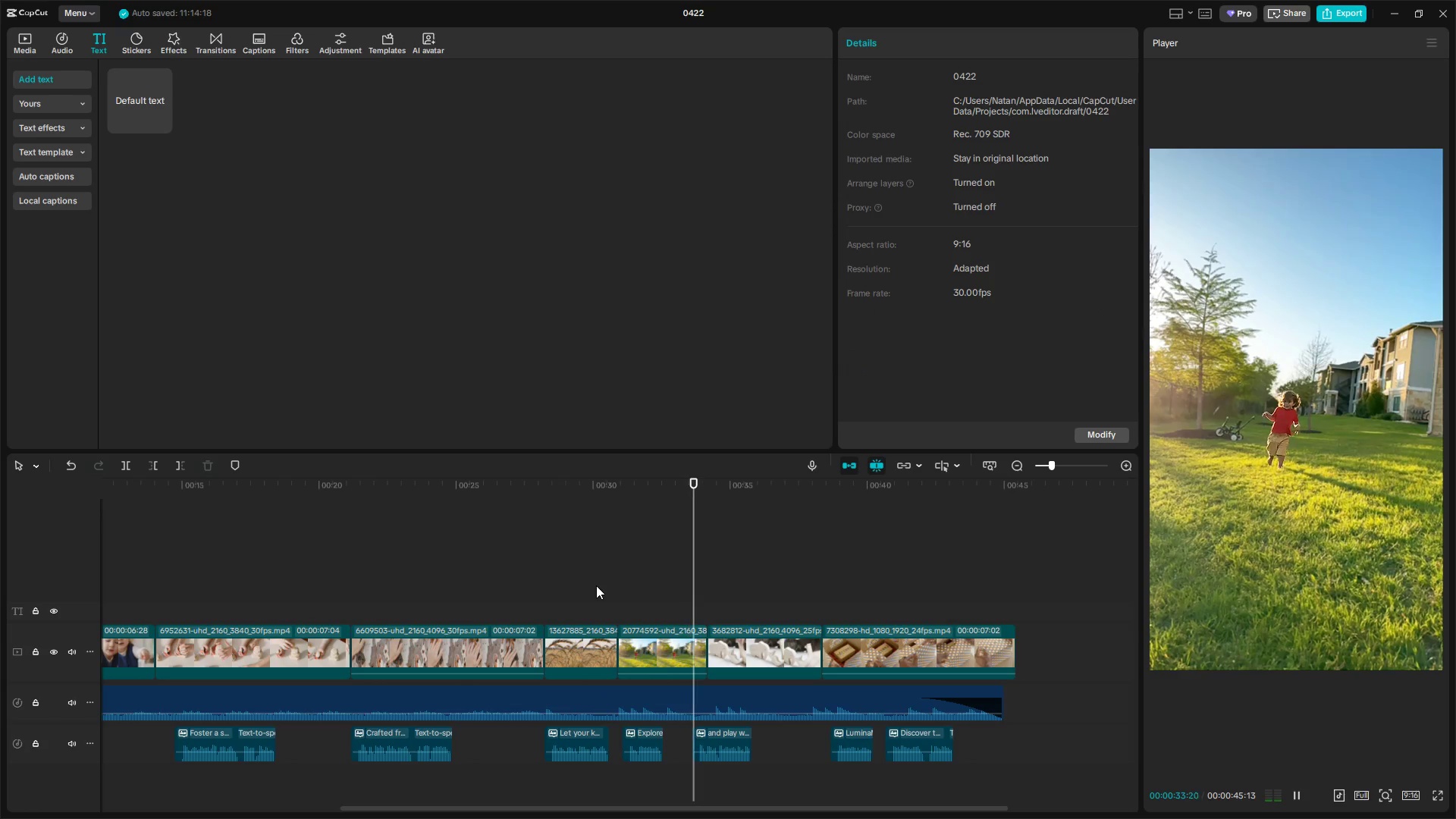 
wait(5.03)
 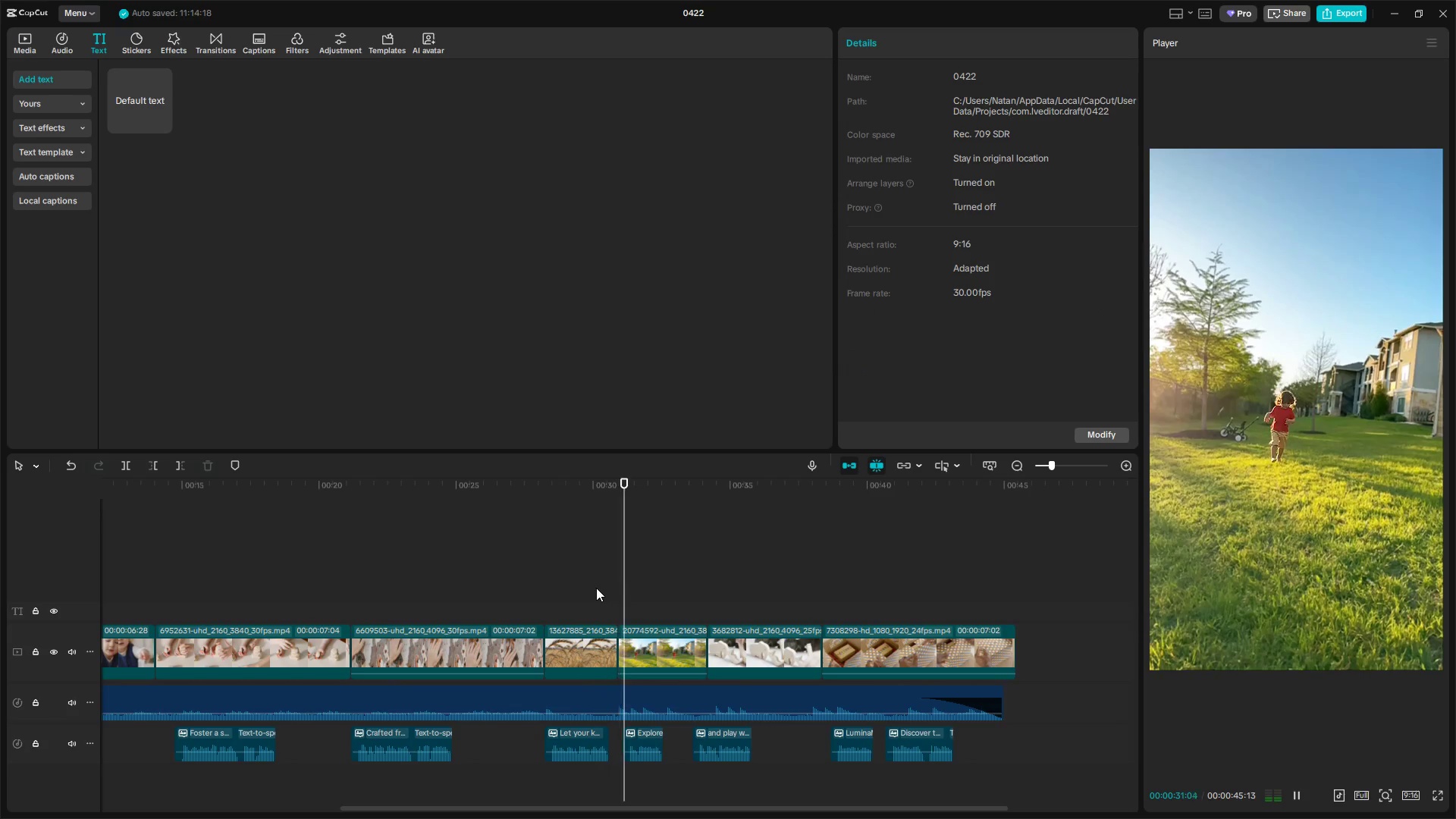 
key(Space)
 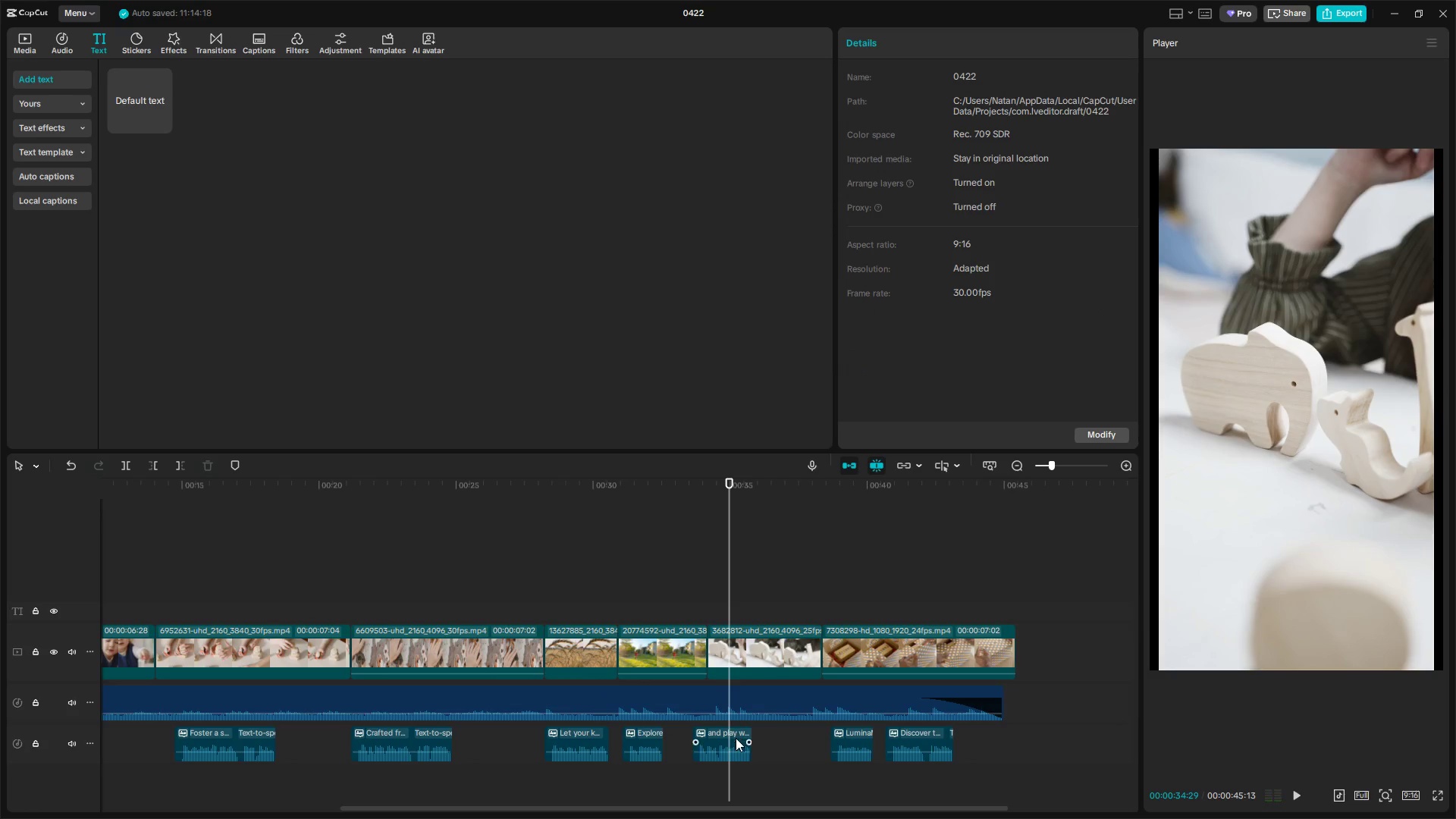 
left_click_drag(start_coordinate=[725, 734], to_coordinate=[745, 736])
 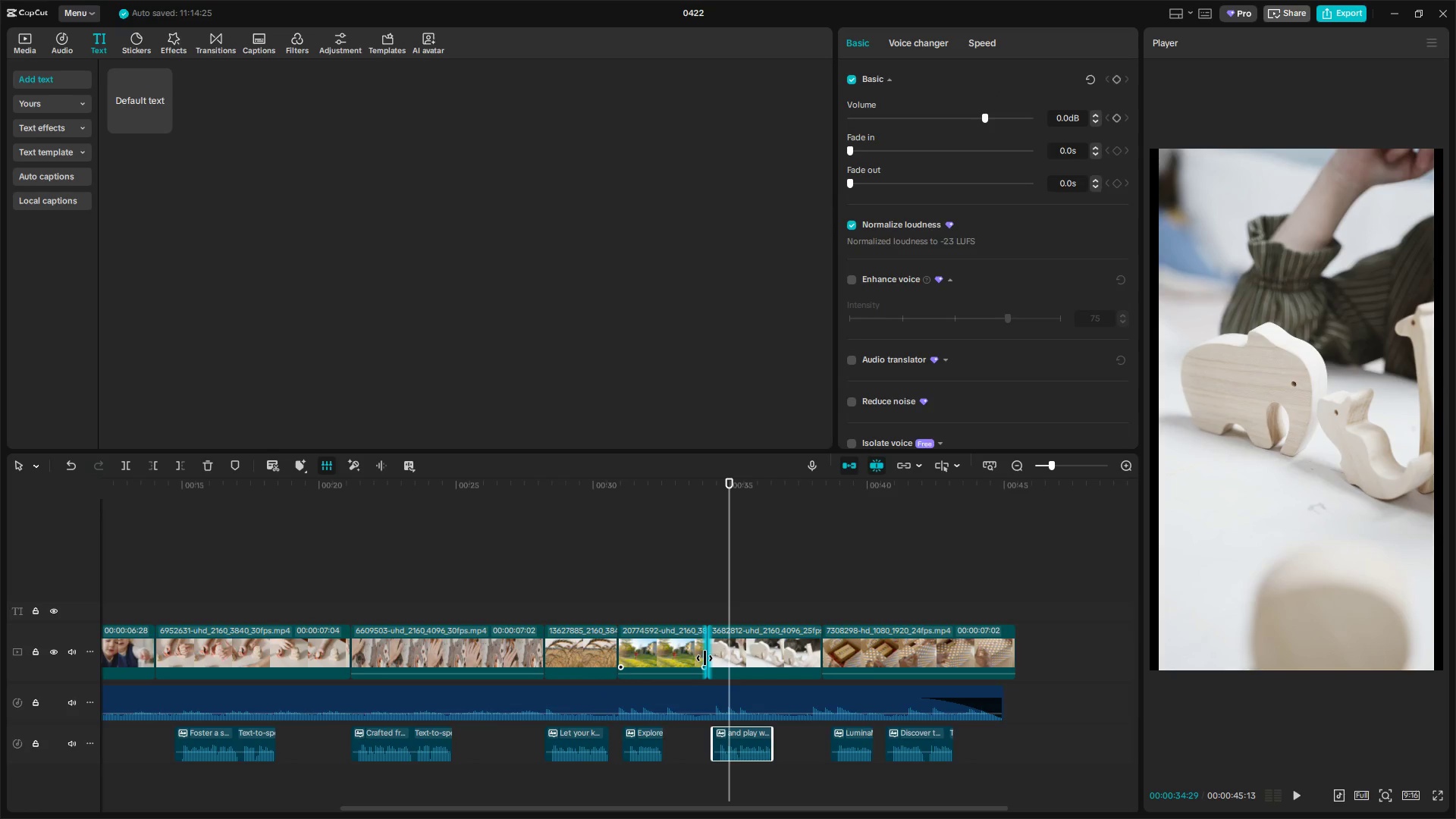 
left_click_drag(start_coordinate=[704, 657], to_coordinate=[710, 661])
 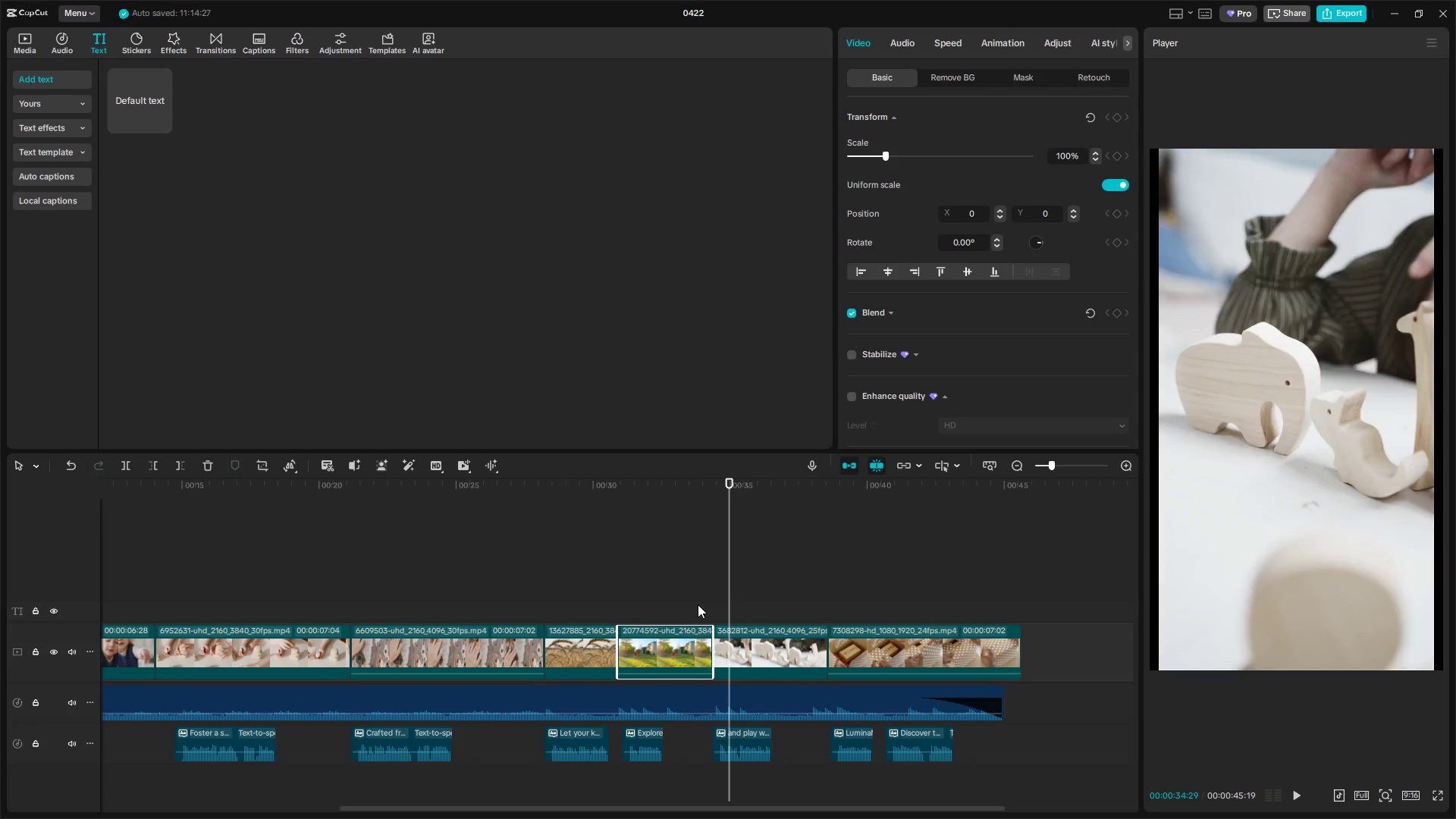 
left_click([696, 595])
 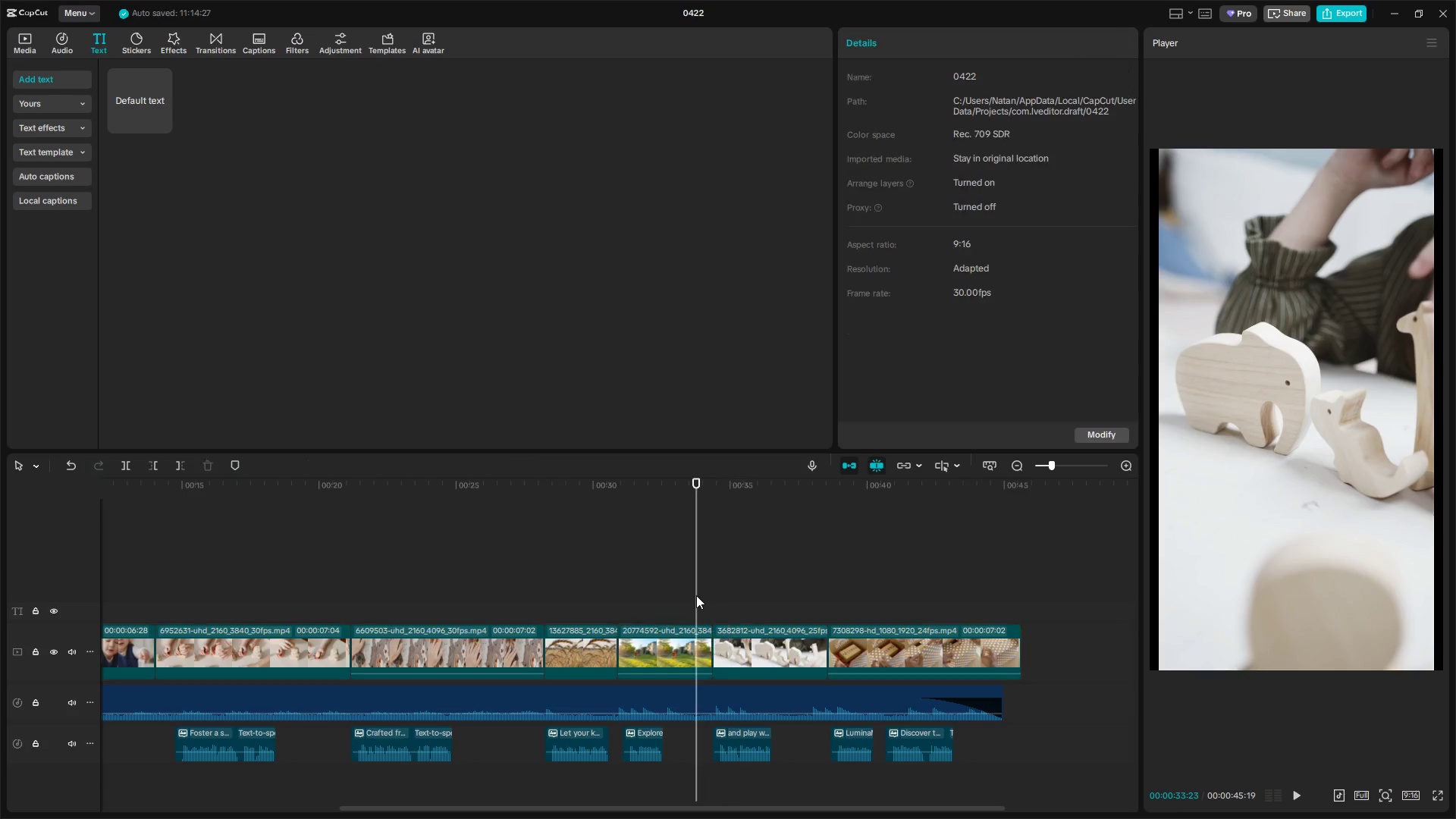 
key(Space)
 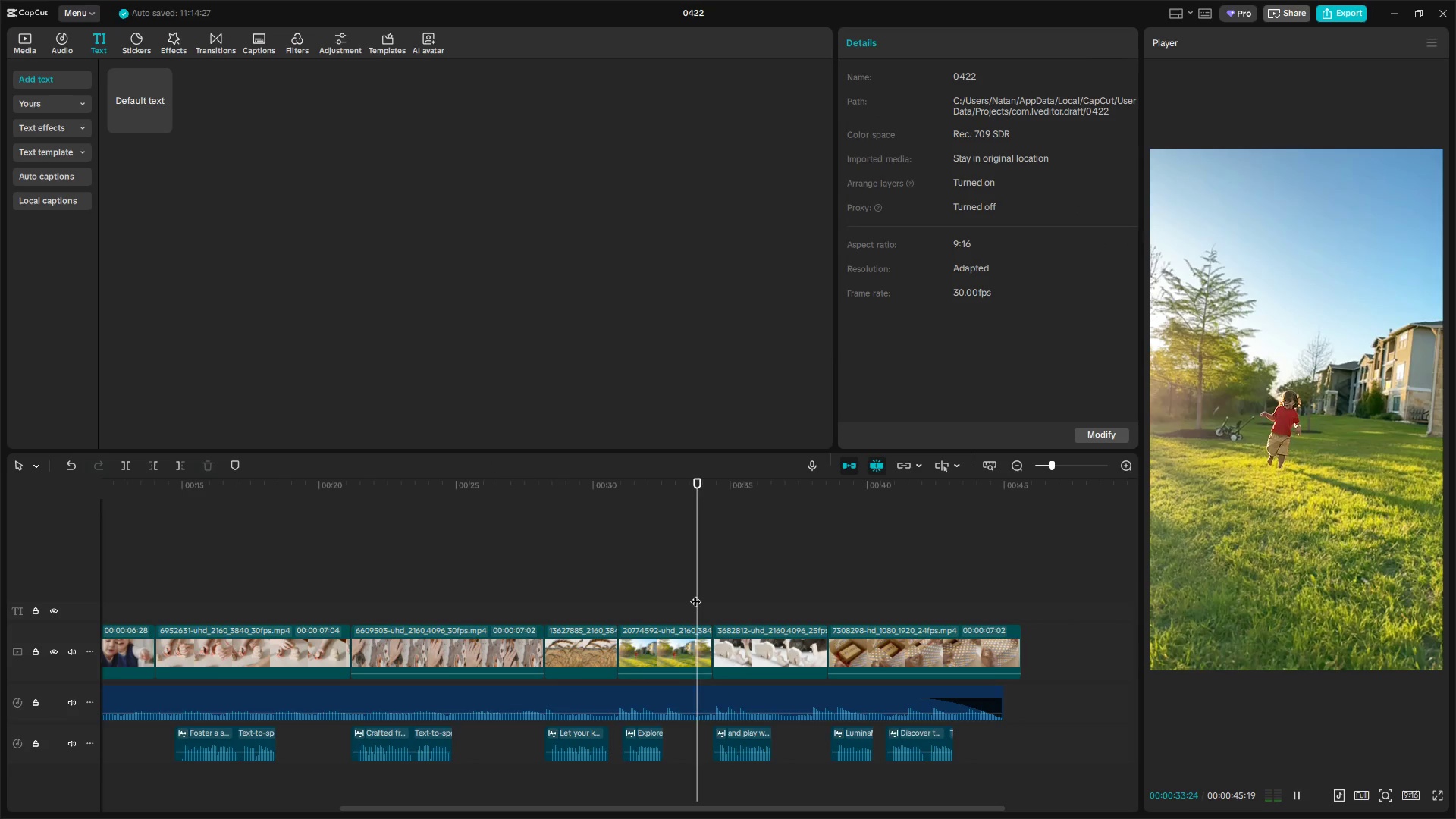 
key(Space)
 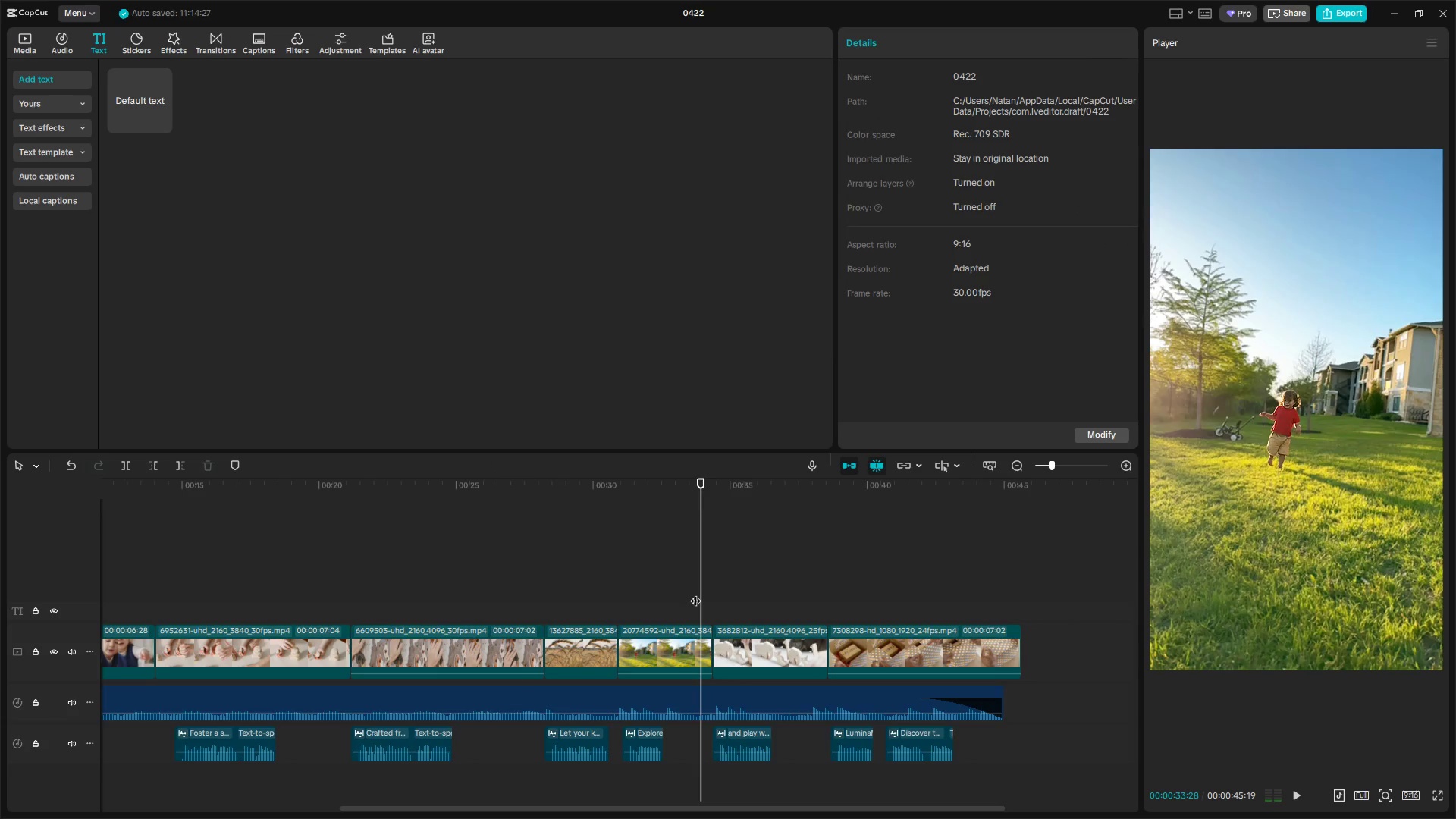 
key(Space)
 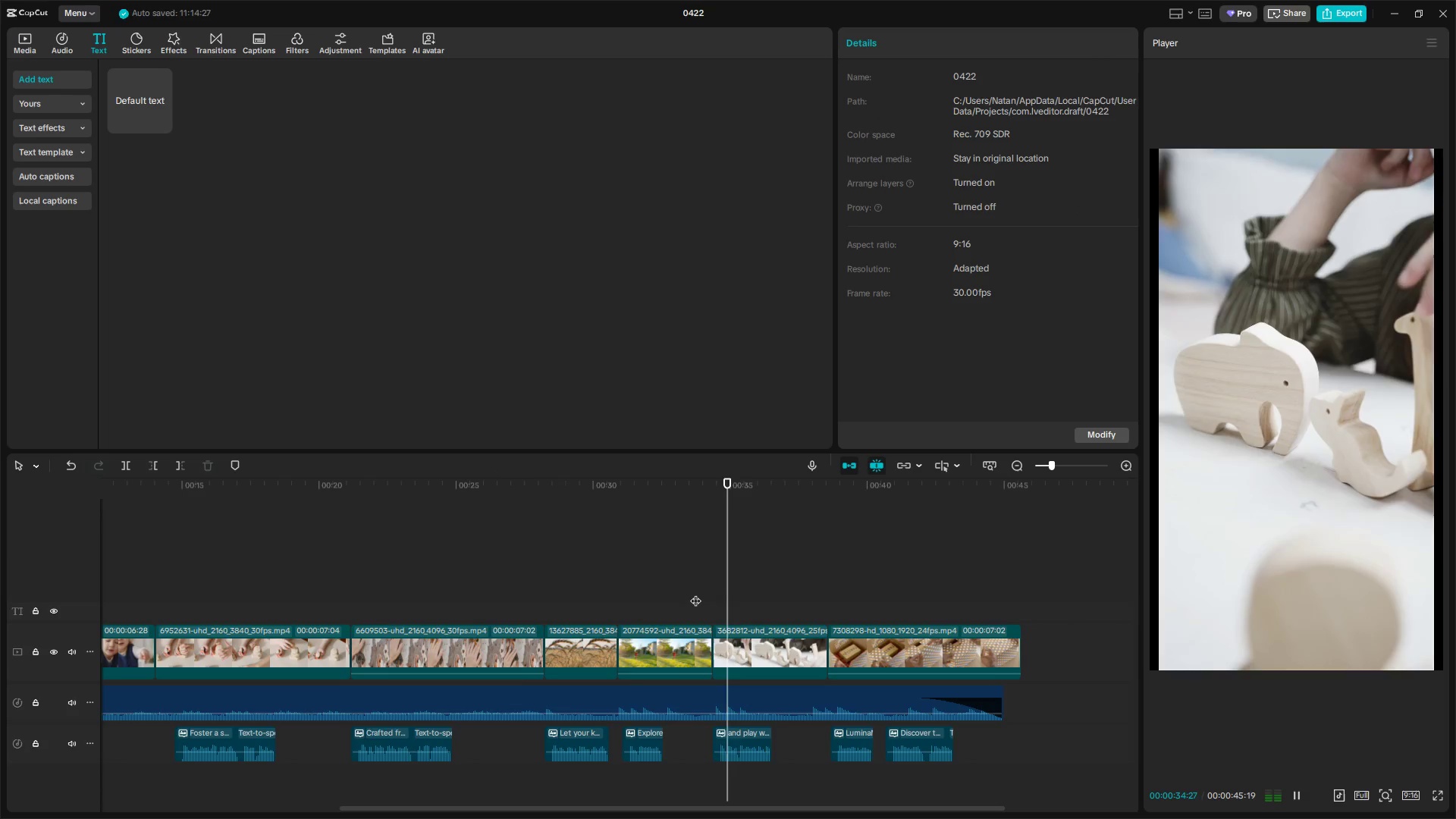 
key(Space)
 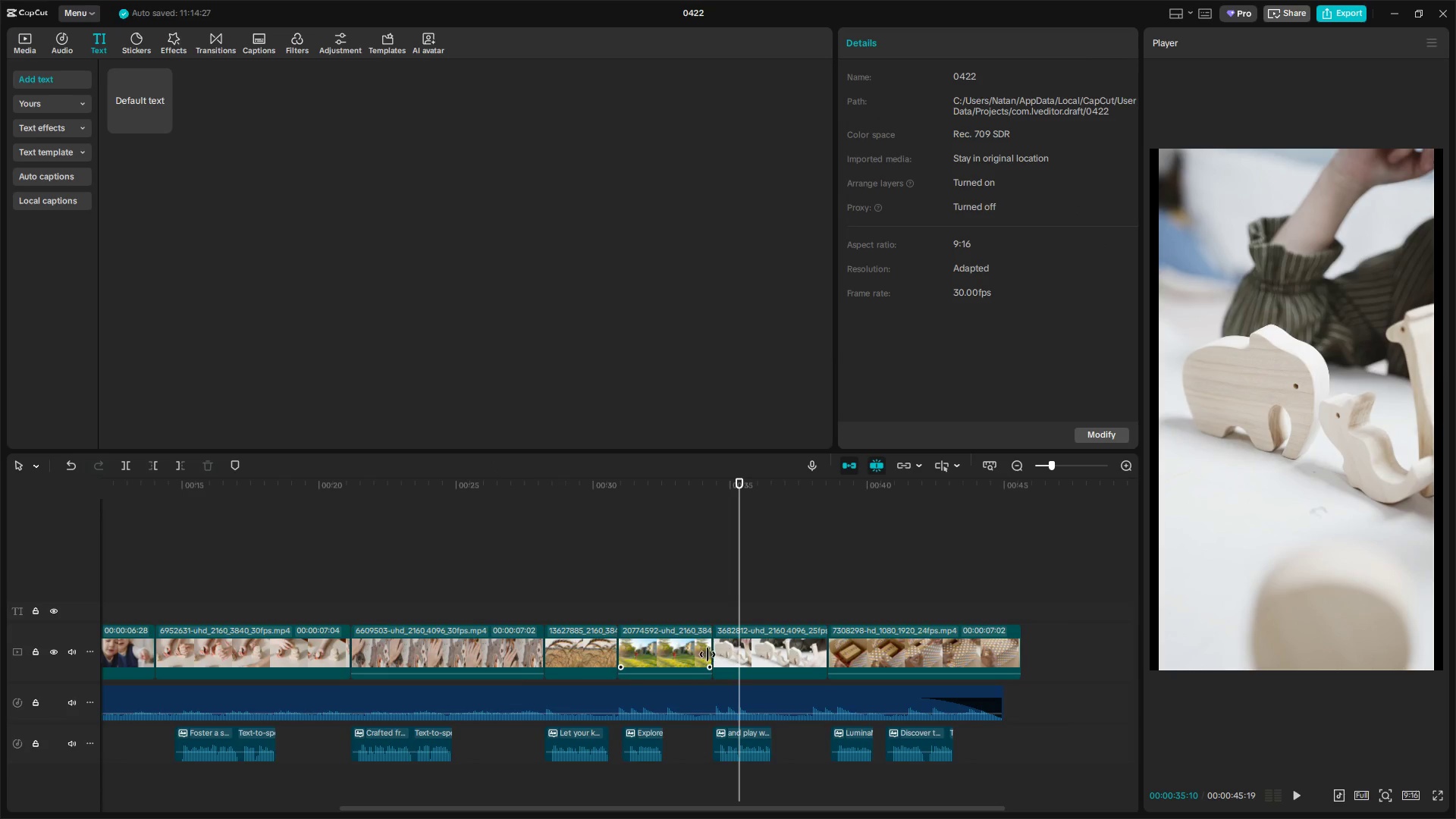 
left_click_drag(start_coordinate=[709, 654], to_coordinate=[714, 655])
 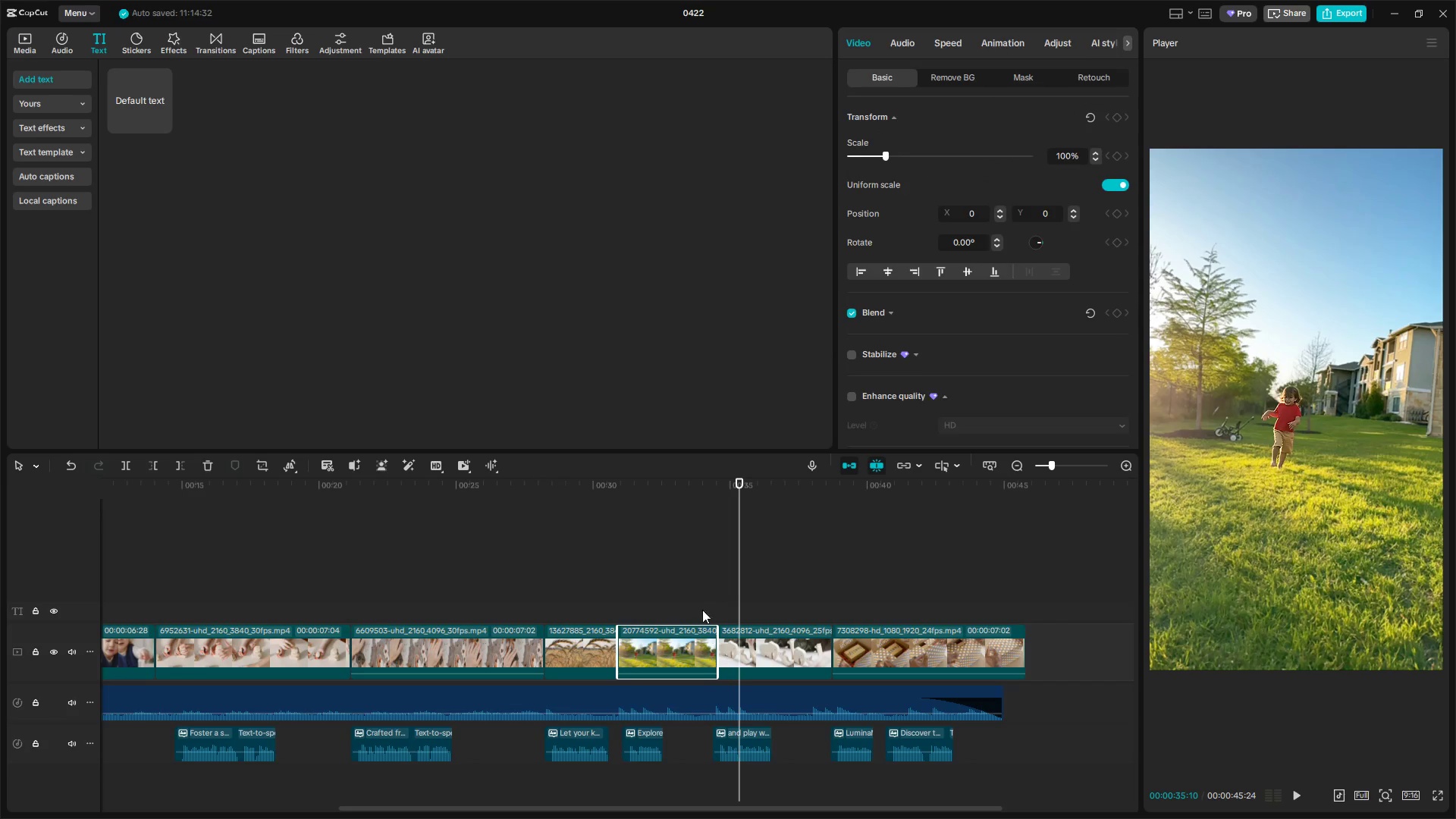 
left_click([698, 593])
 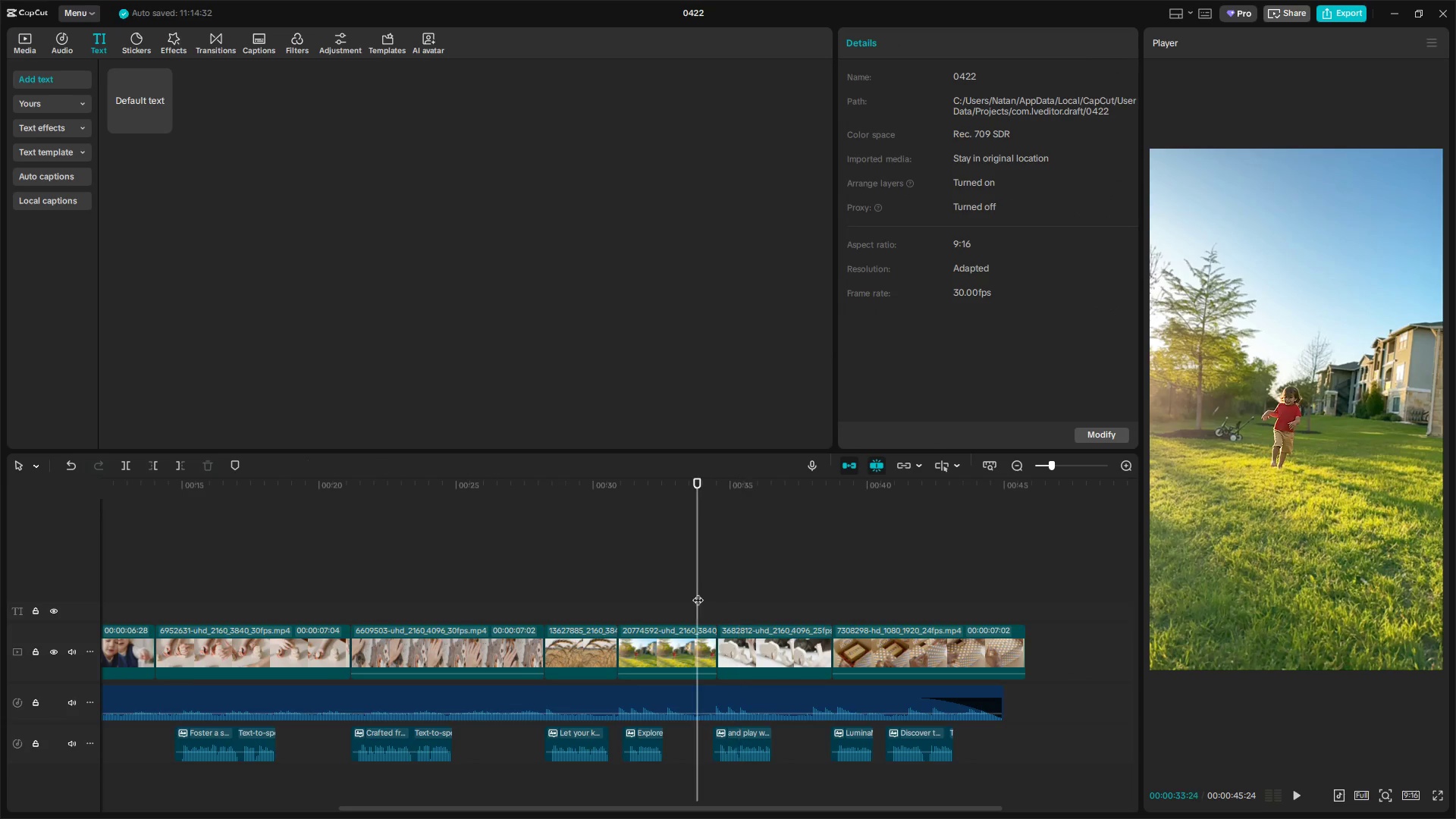 
key(Space)
 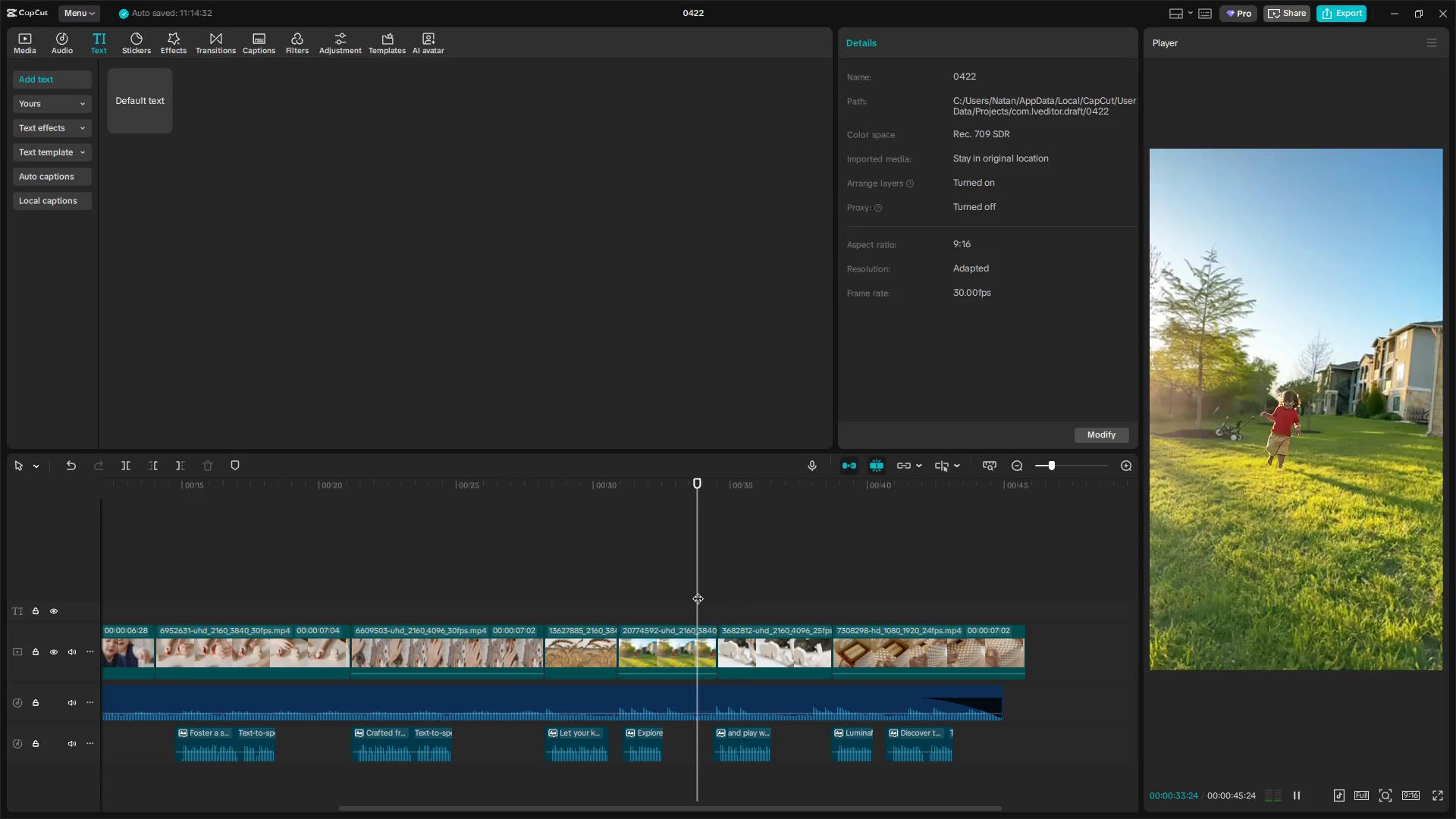 
key(Space)
 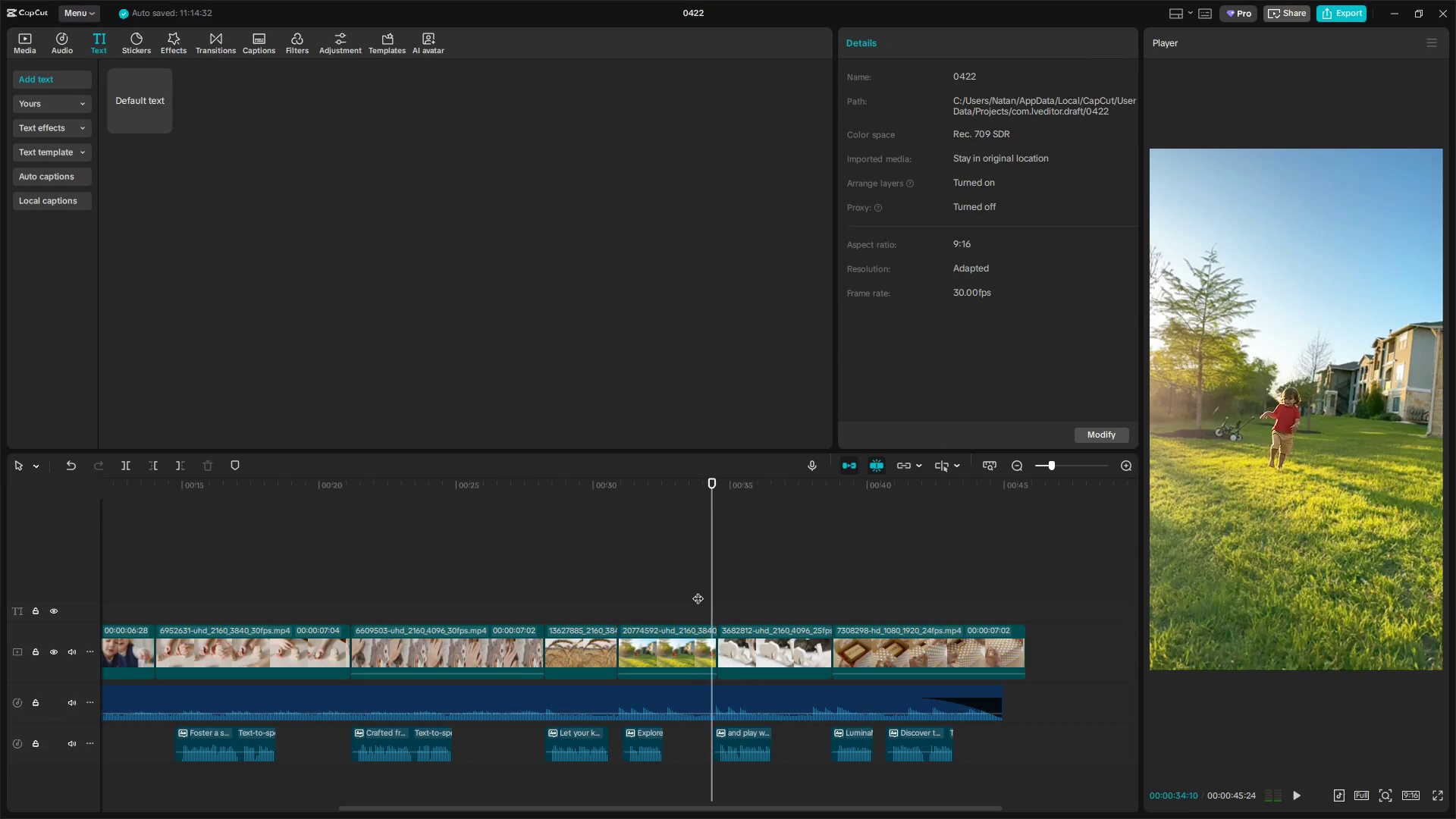 
key(Space)
 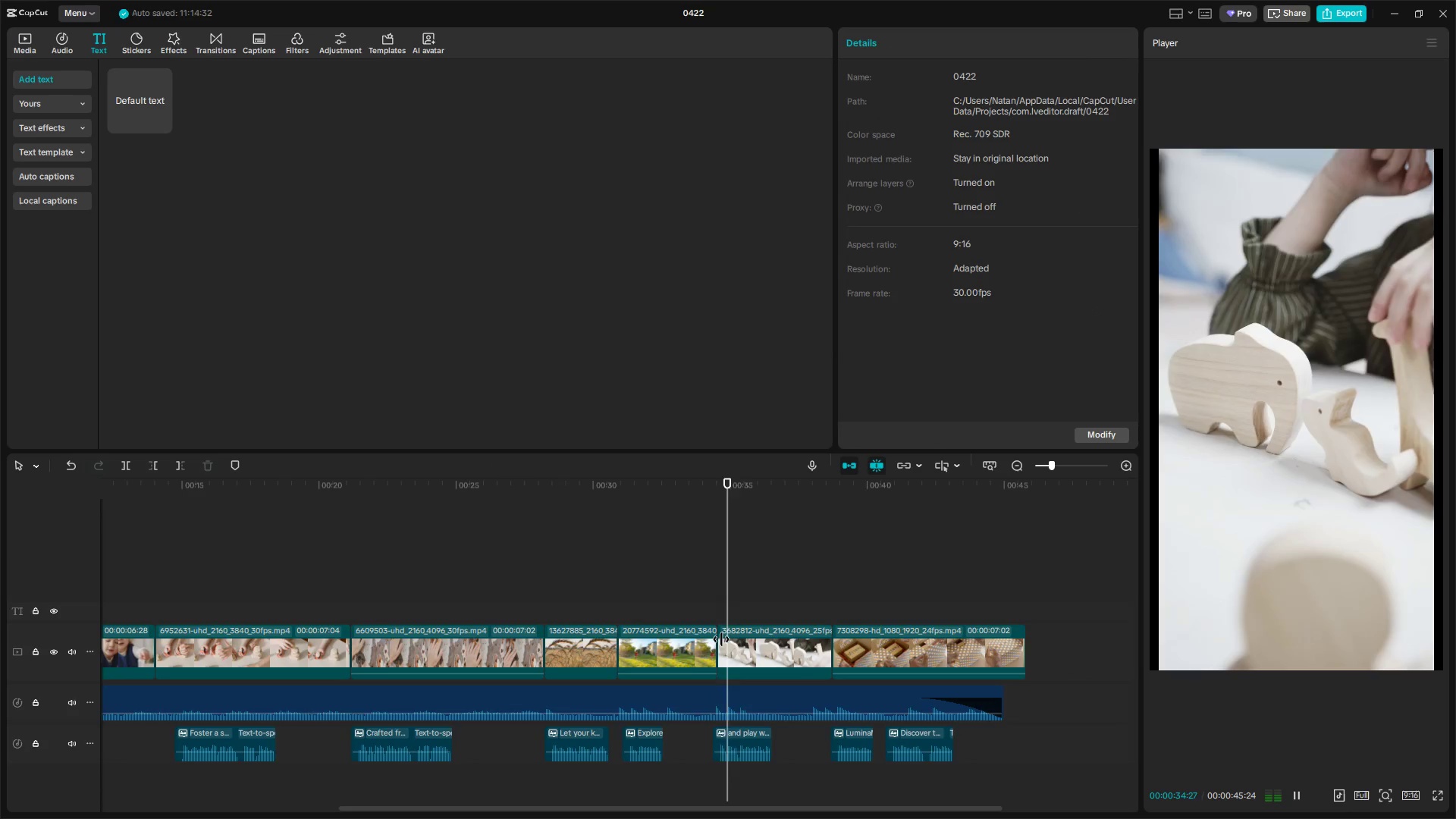 
hold_key(key=ControlLeft, duration=0.88)
 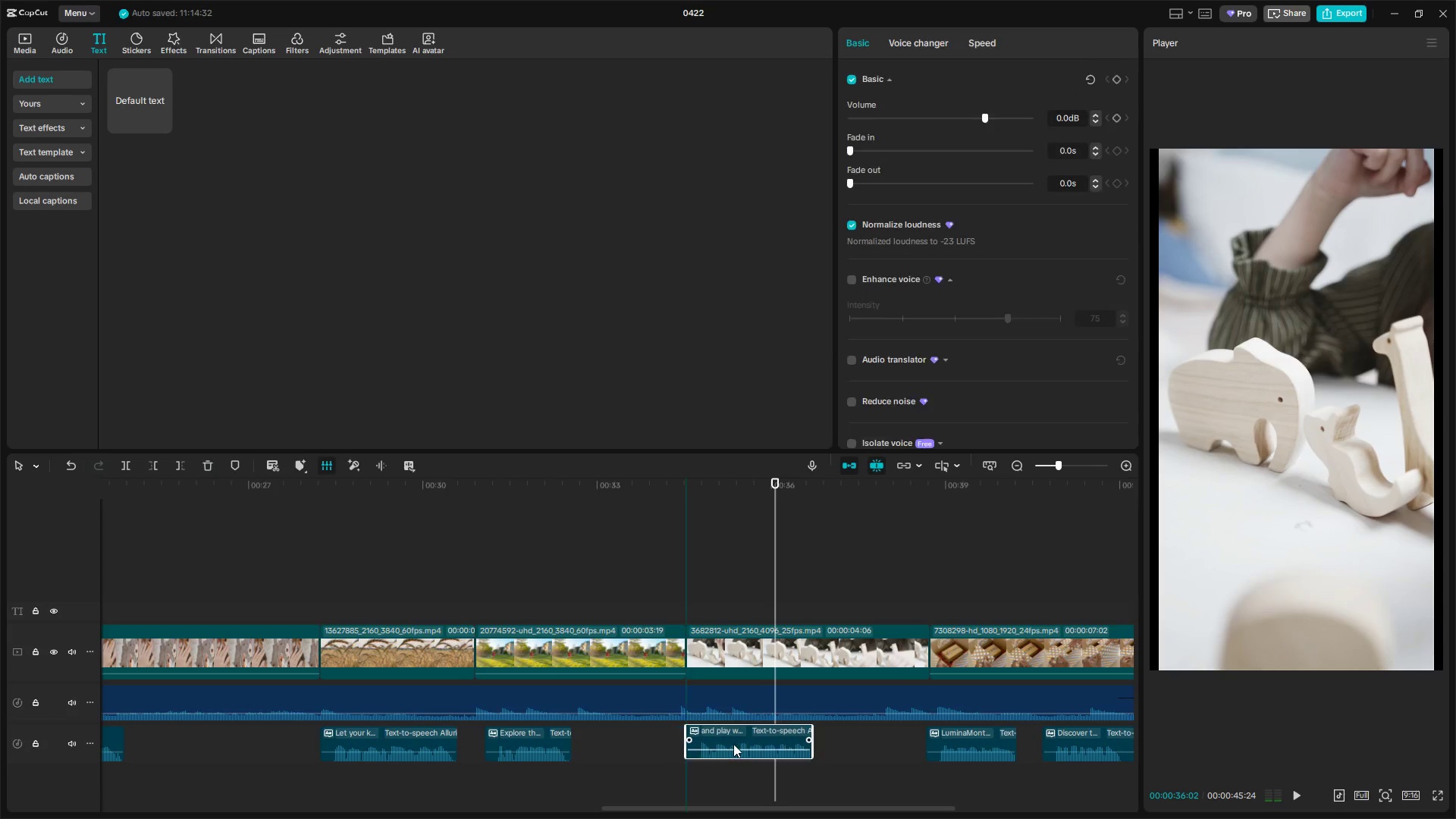 
key(Space)
 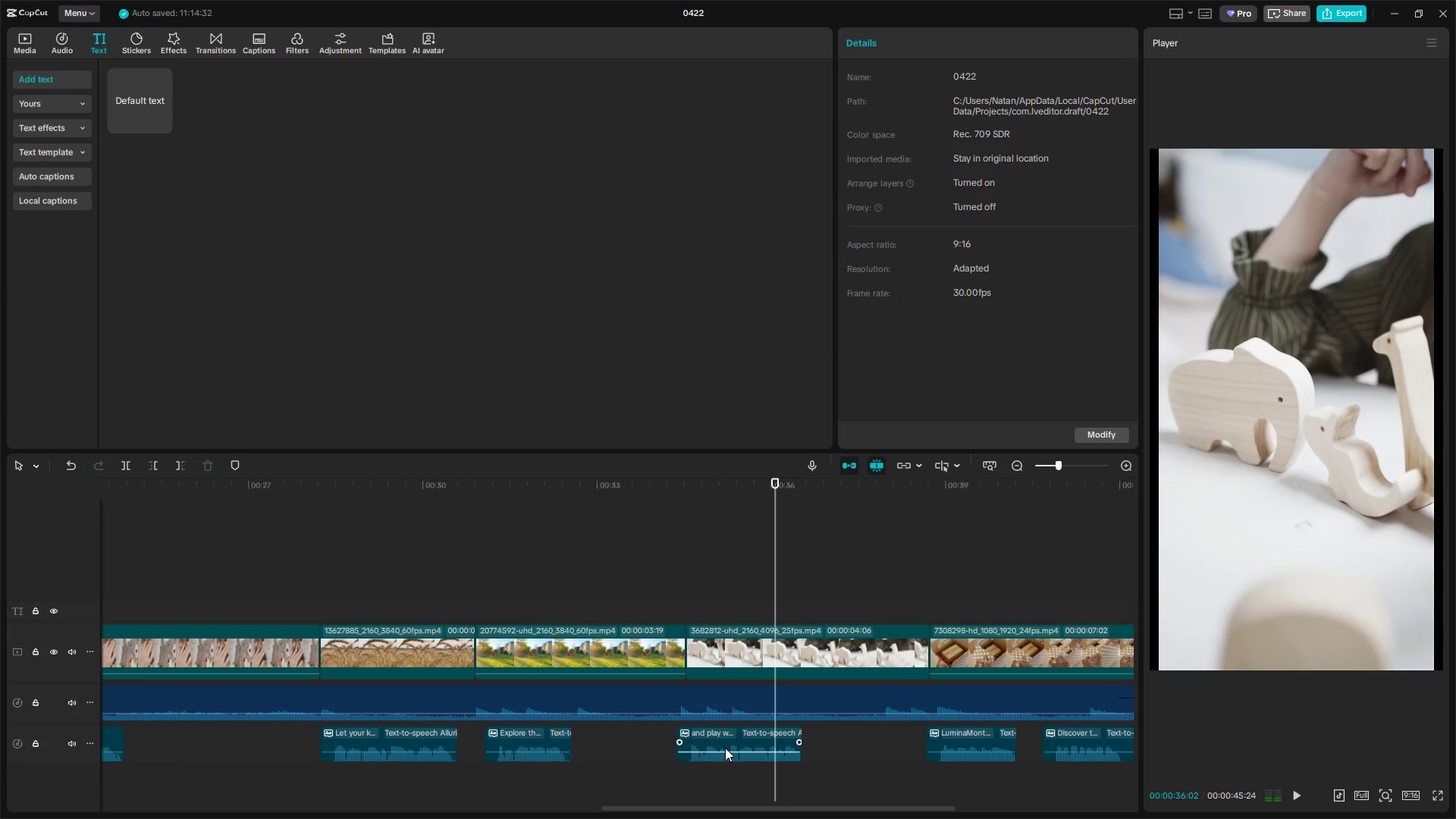 
scroll: coordinate [748, 729], scroll_direction: up, amount: 11.0
 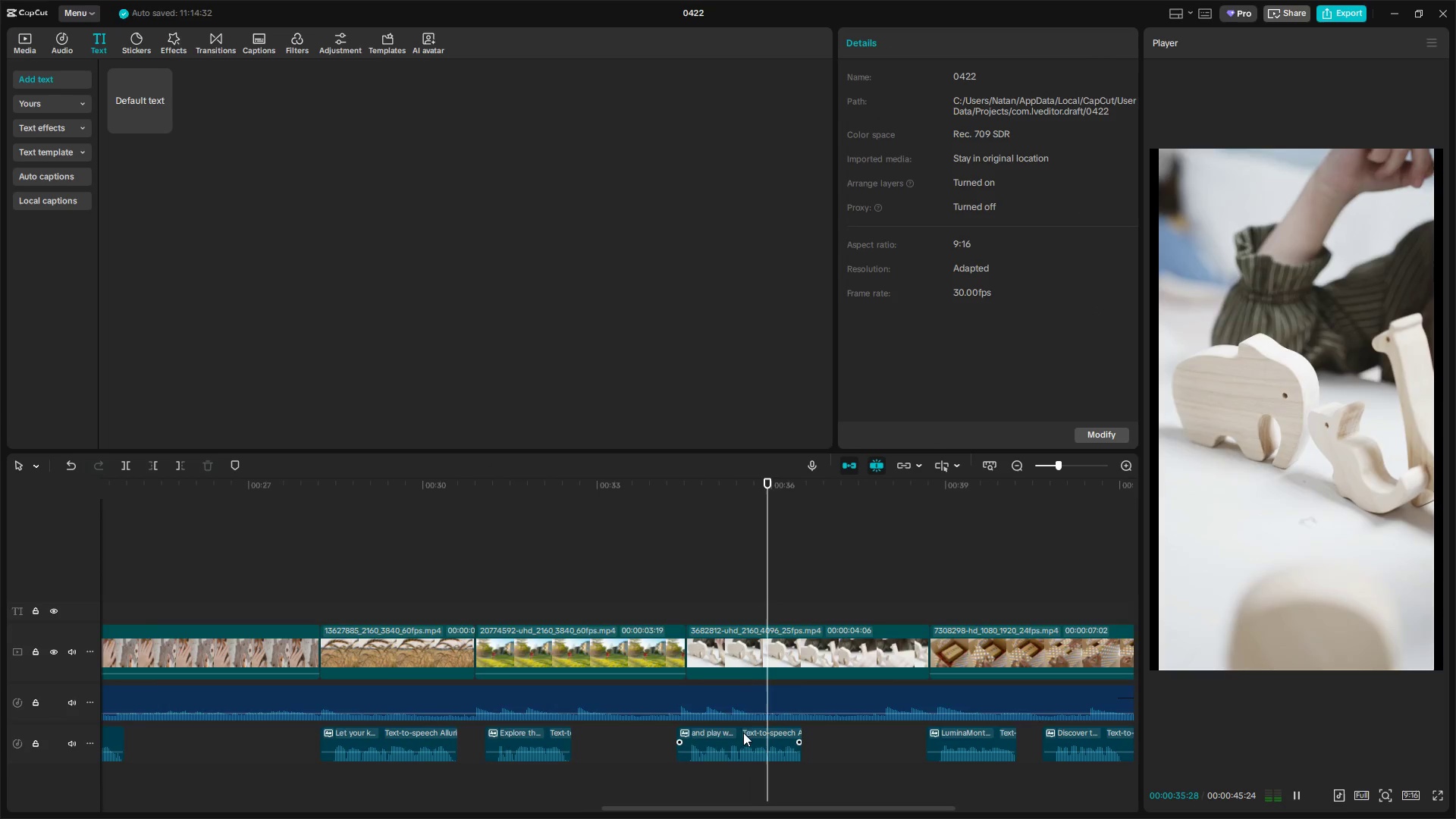 
left_click_drag(start_coordinate=[725, 745], to_coordinate=[733, 744])
 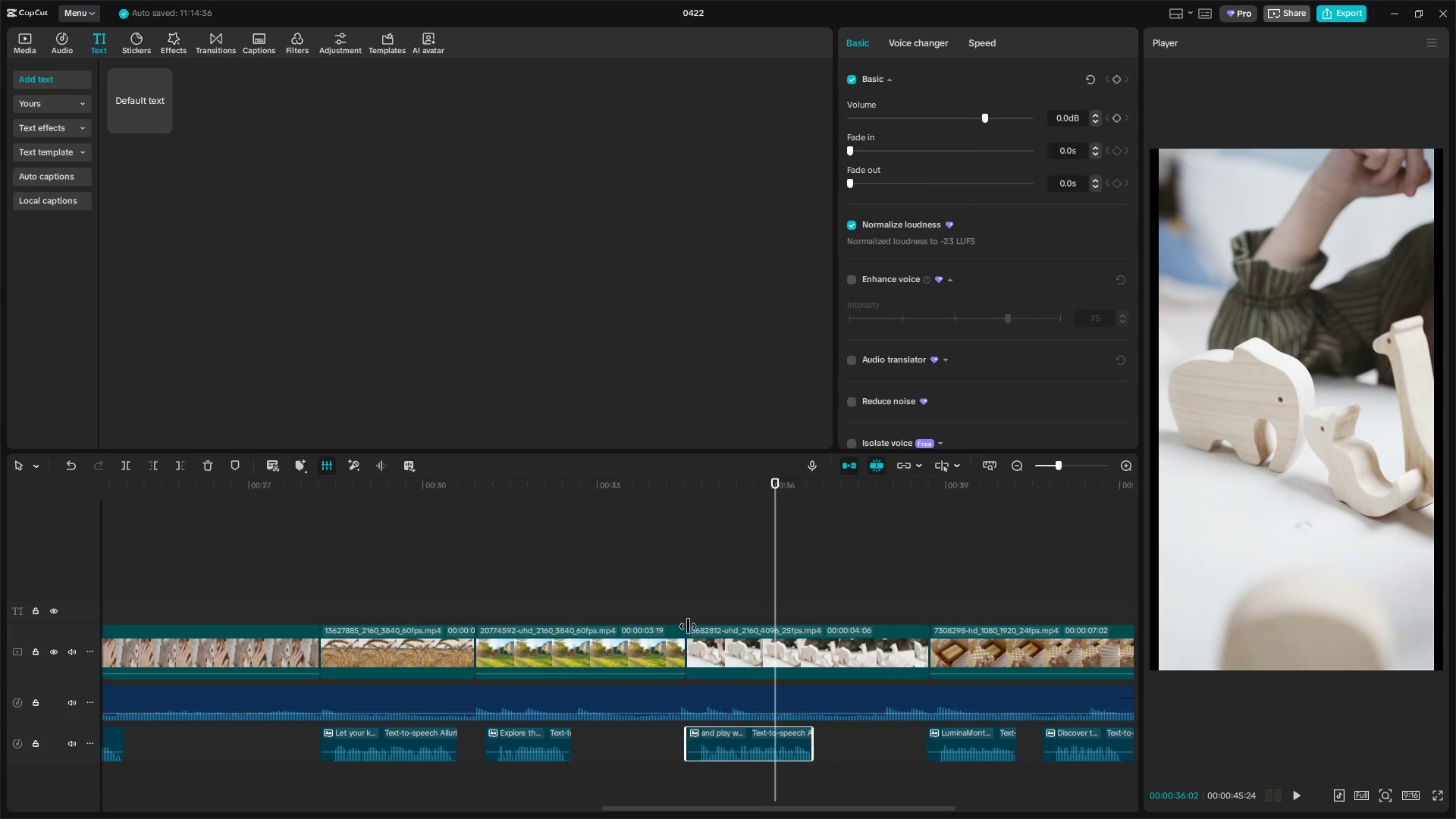 
left_click([662, 583])
 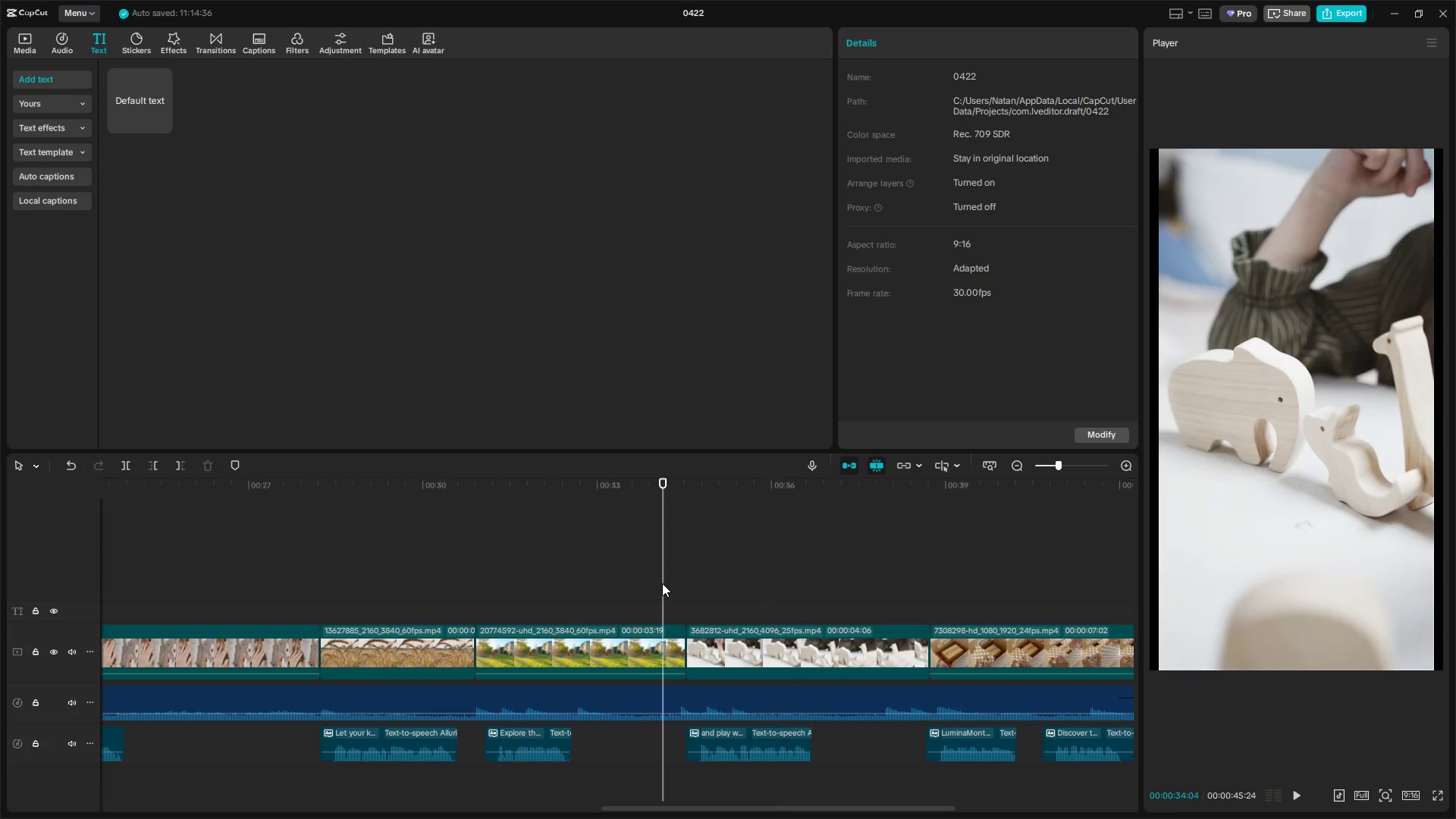 
key(Space)
 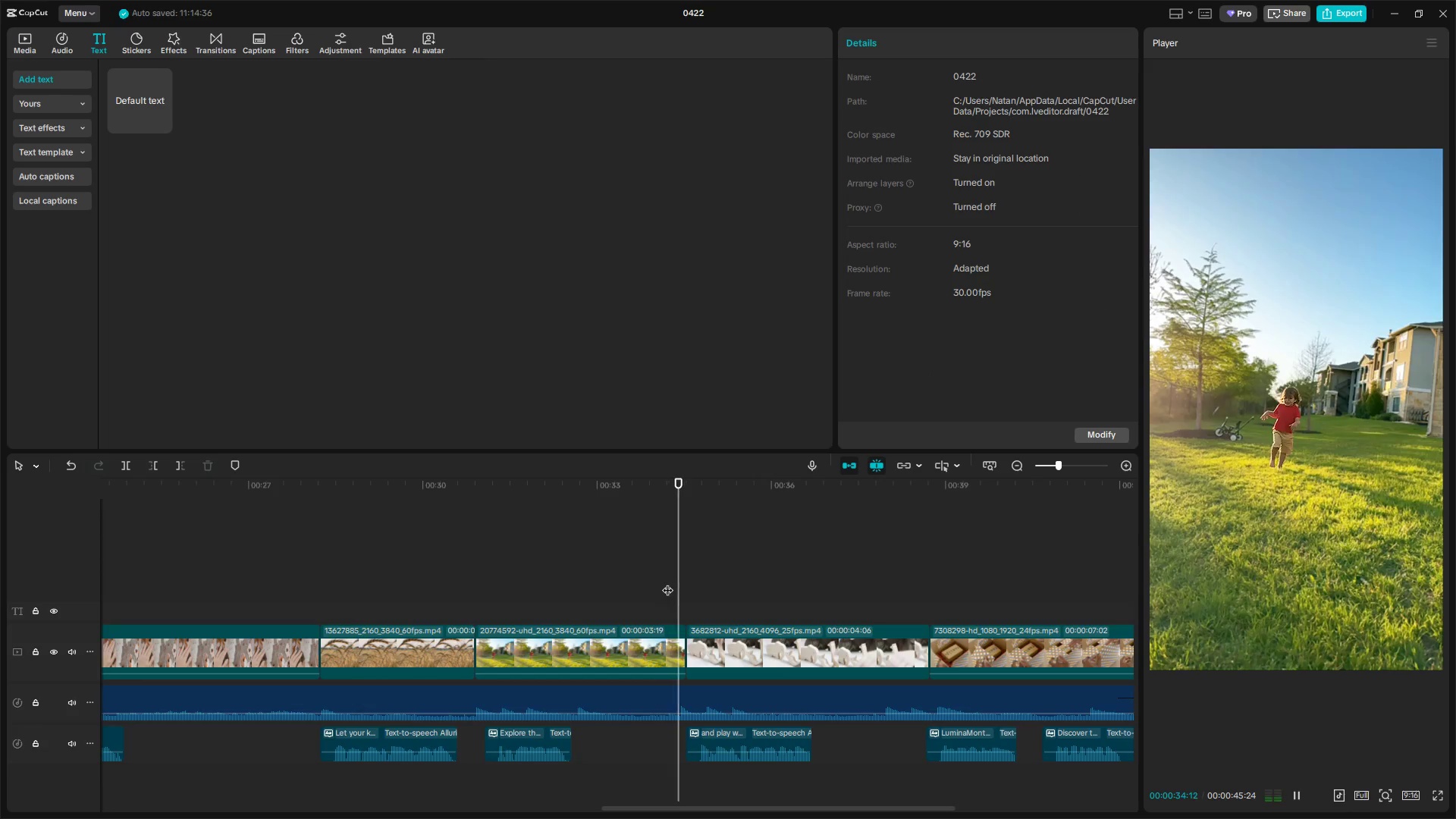 
key(Space)
 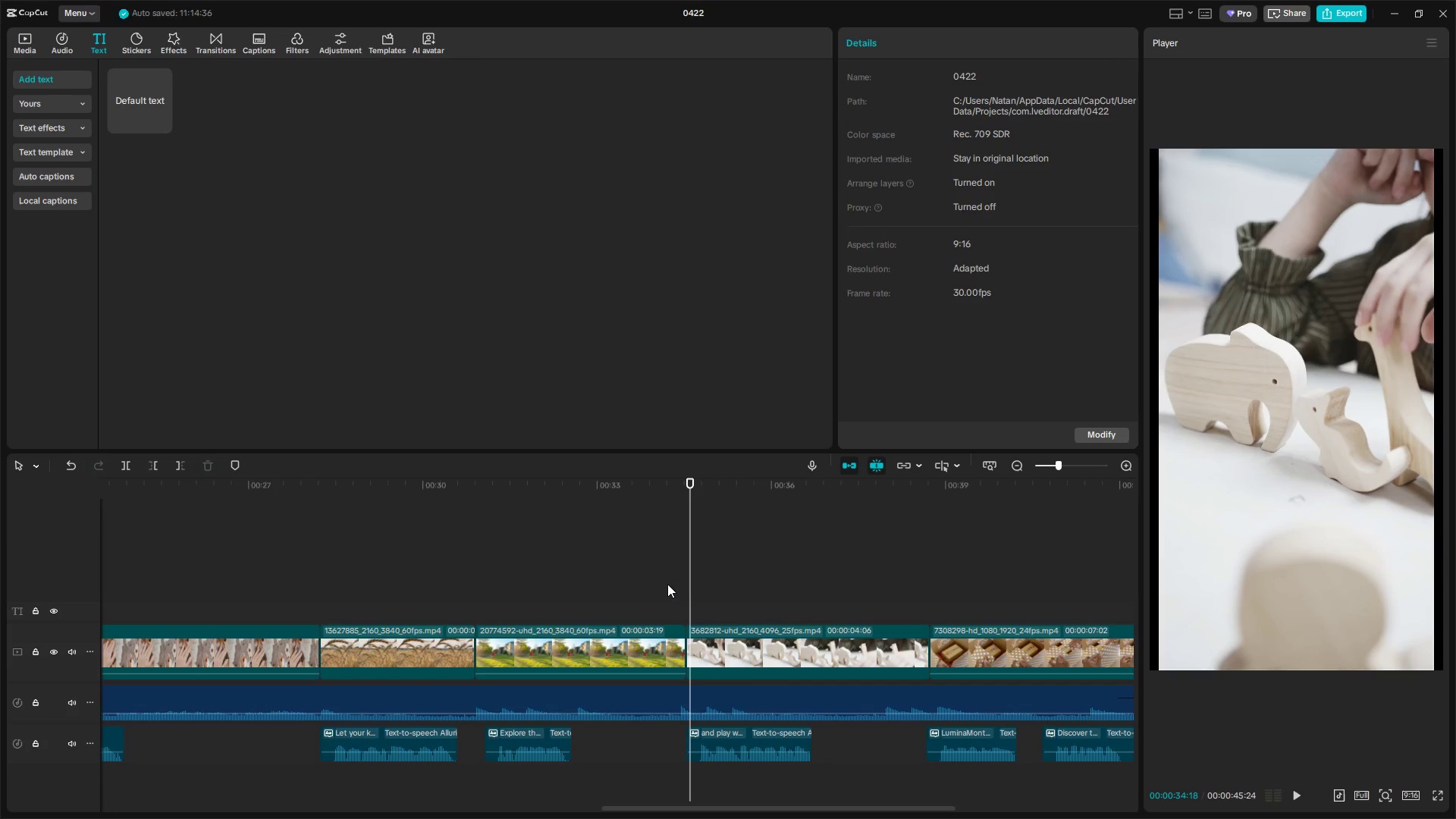 
left_click([650, 566])
 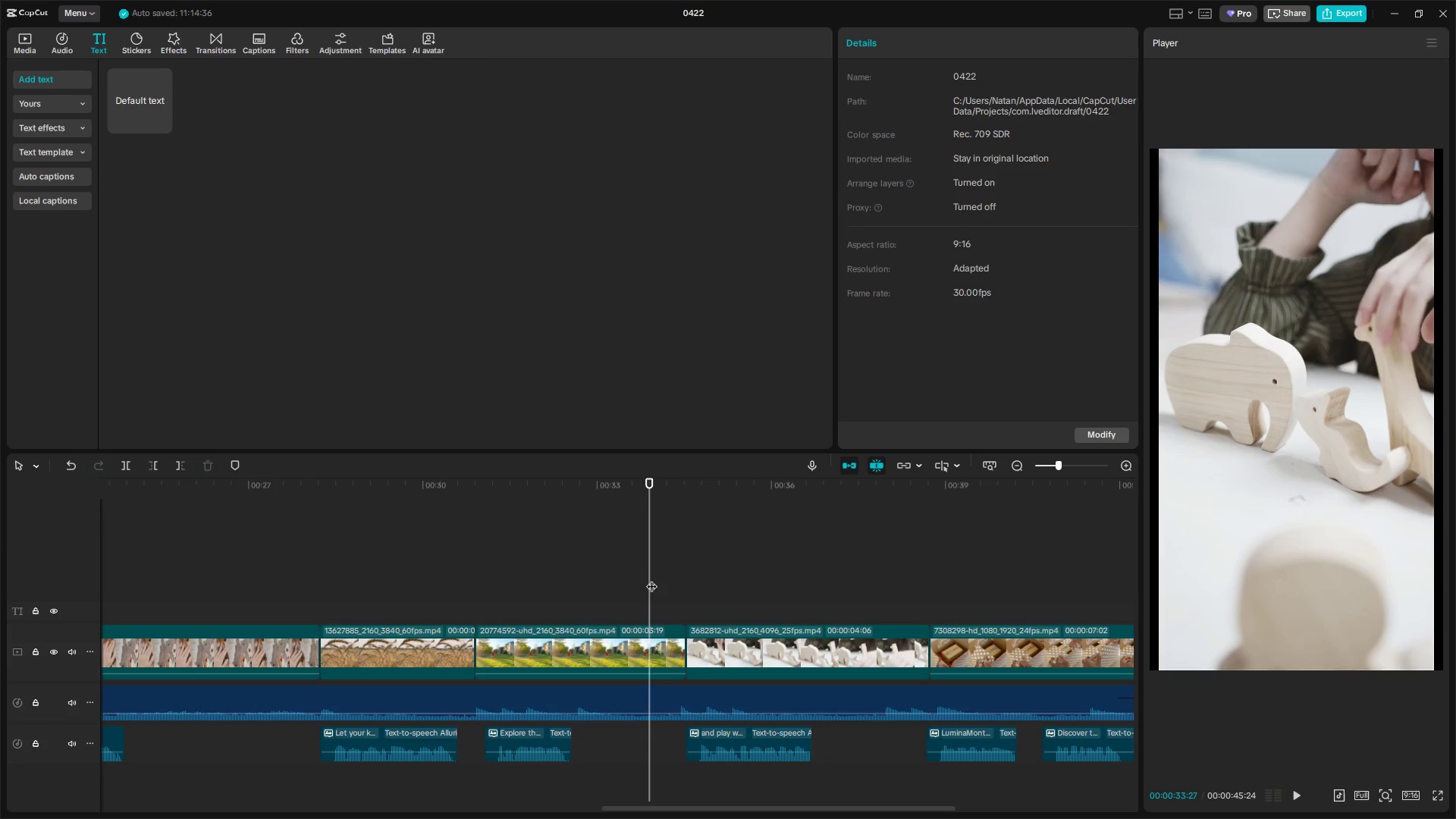 
key(Space)
 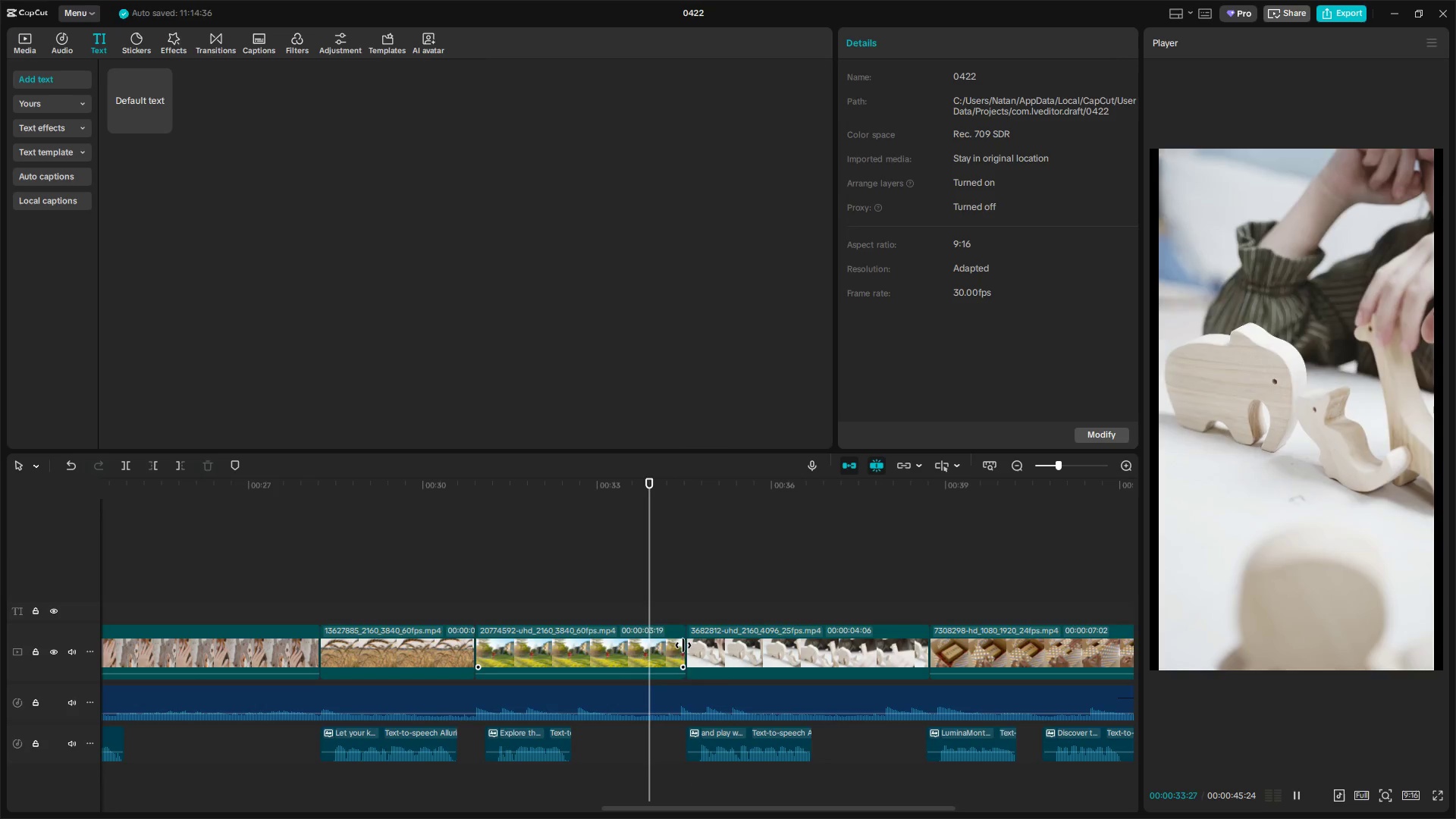 
key(Space)
 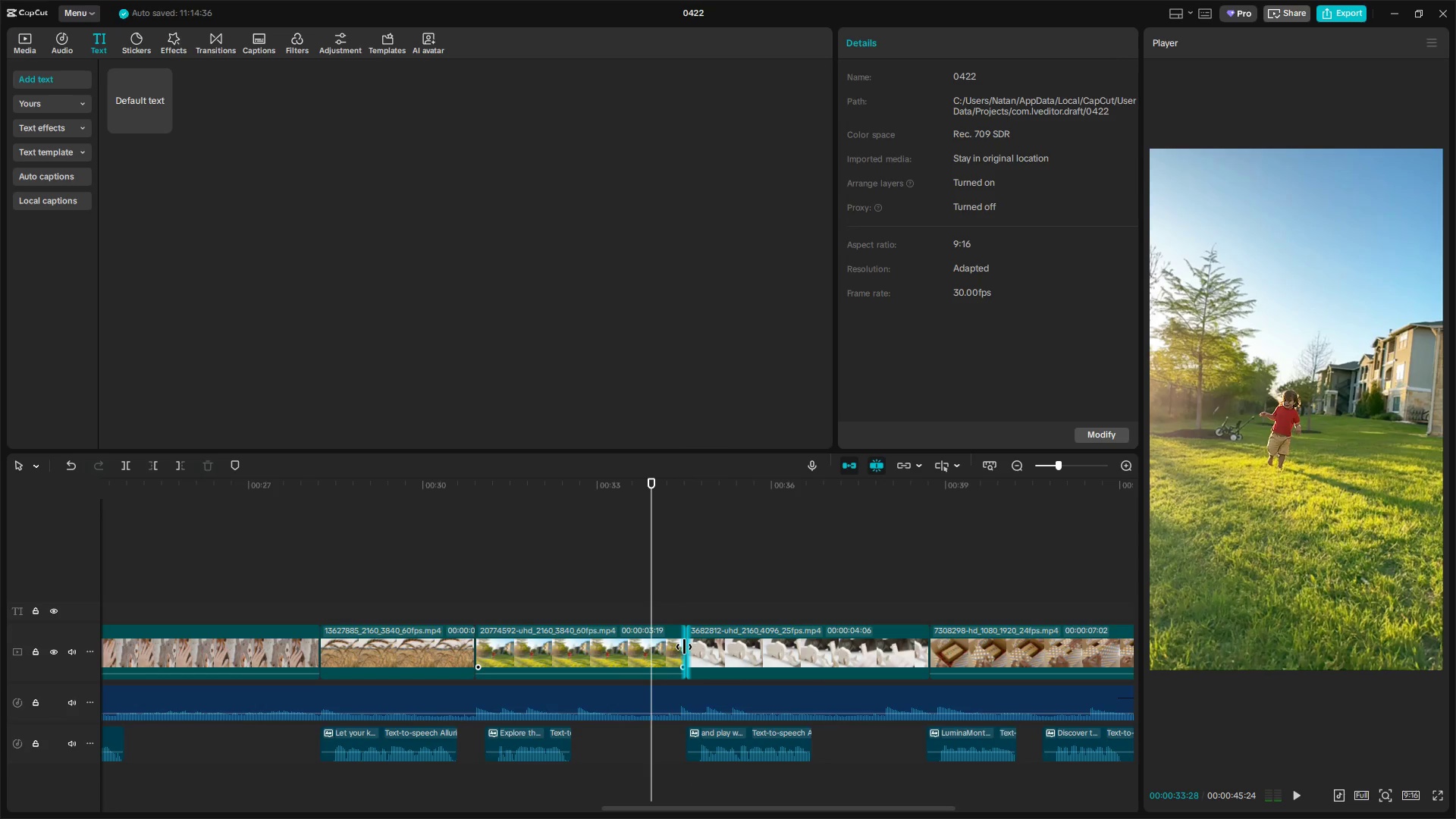 
key(Space)
 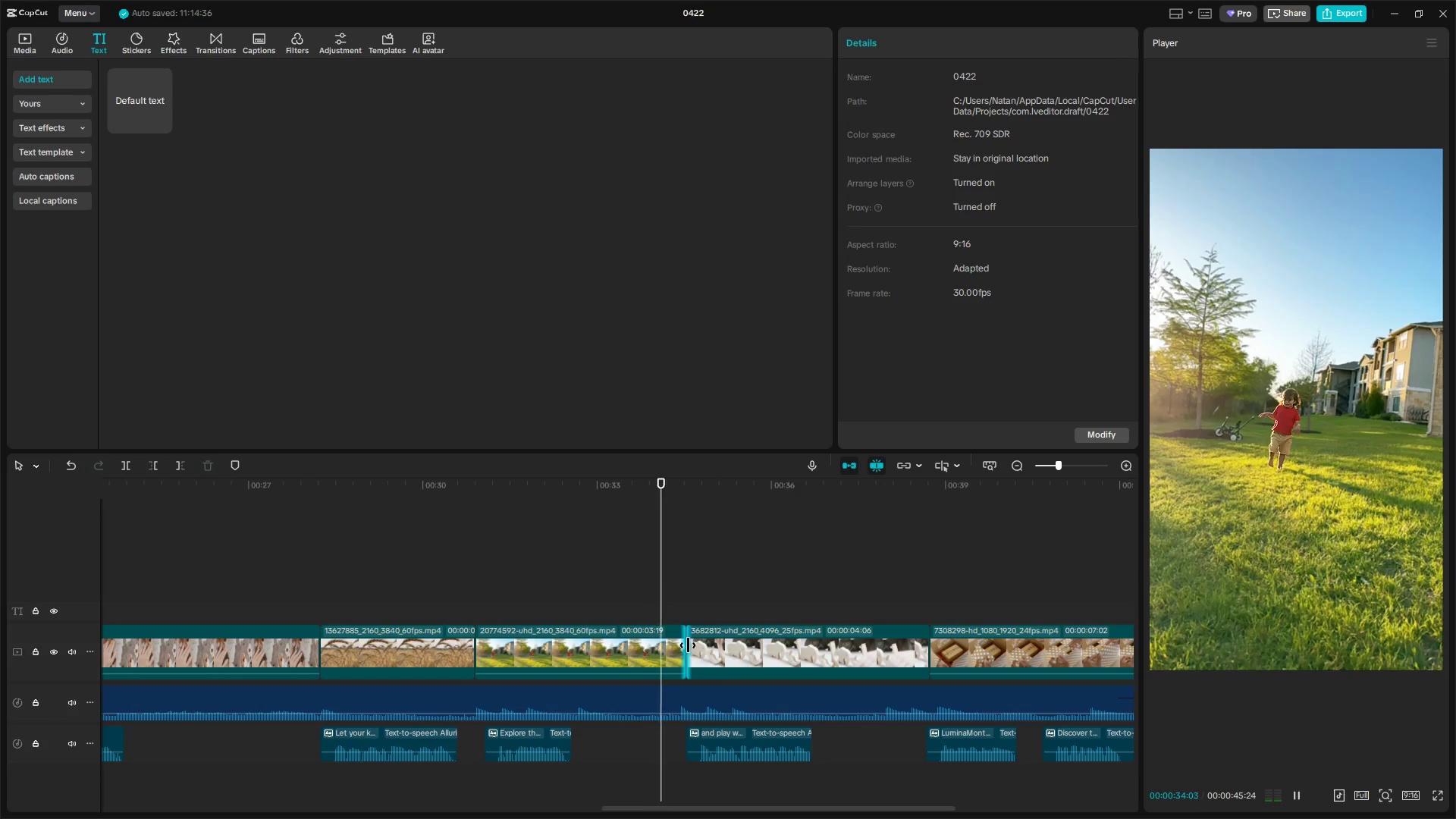 
key(Space)
 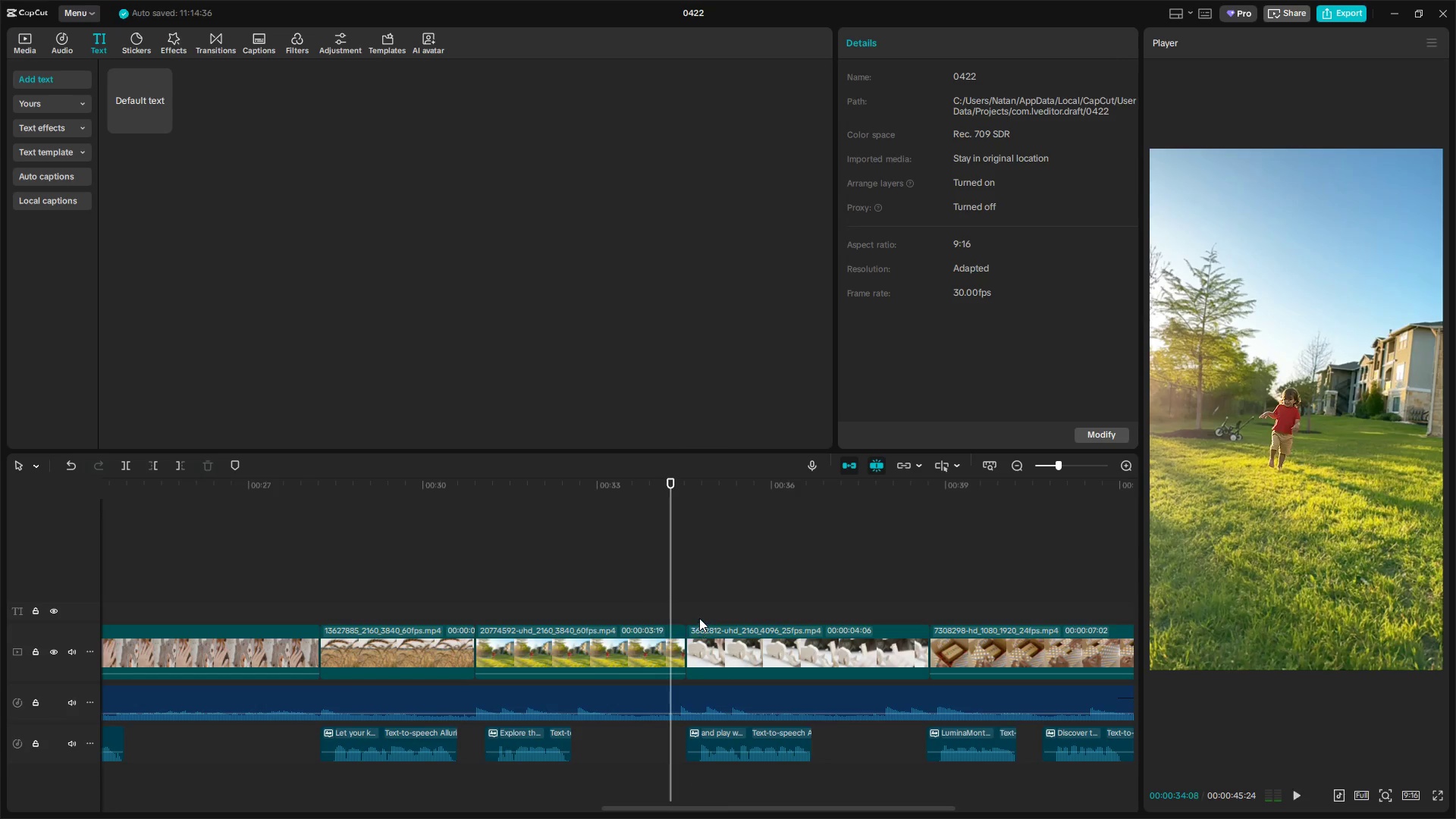 
key(Space)
 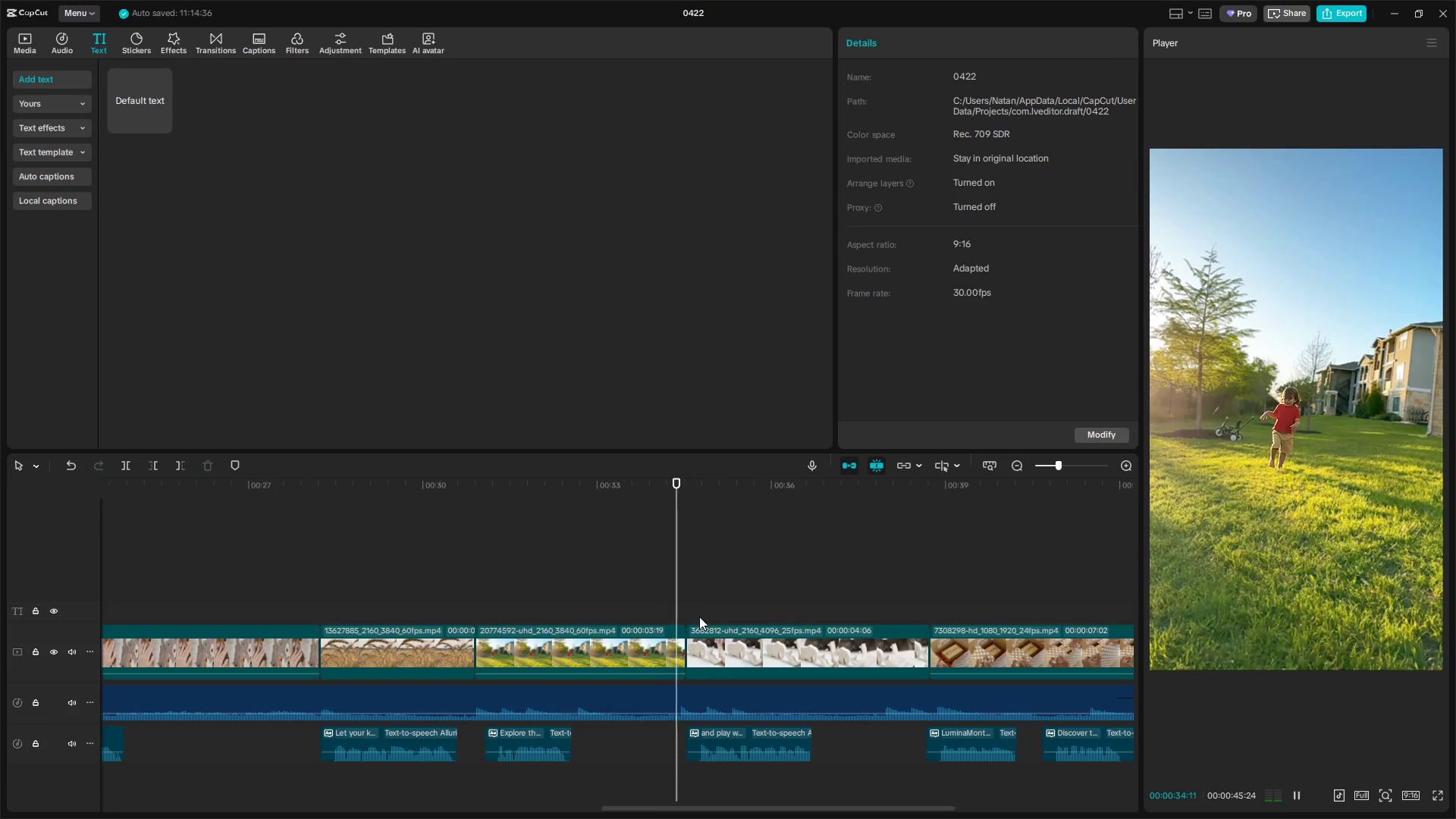 
key(Space)
 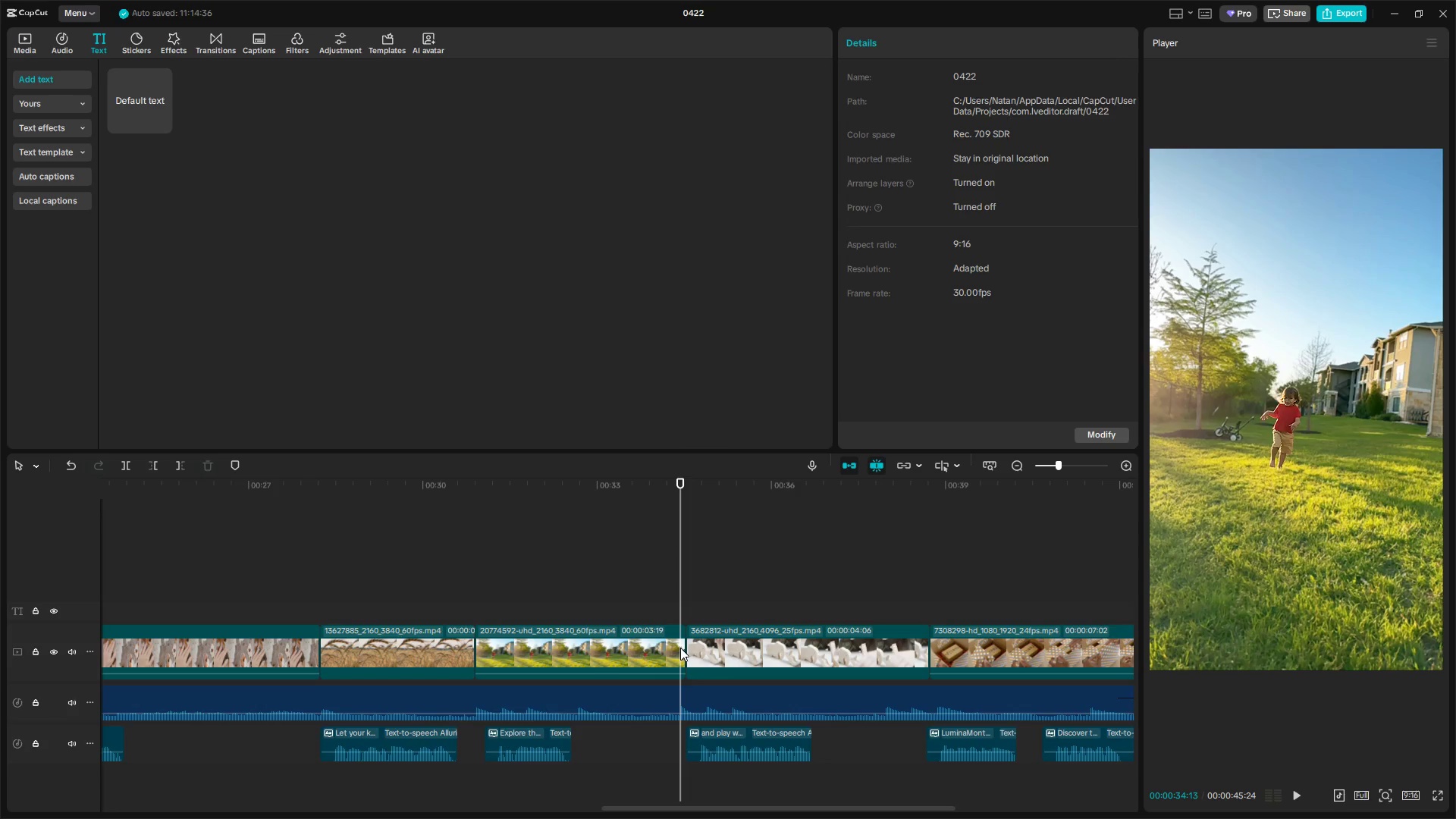 
left_click([678, 648])
 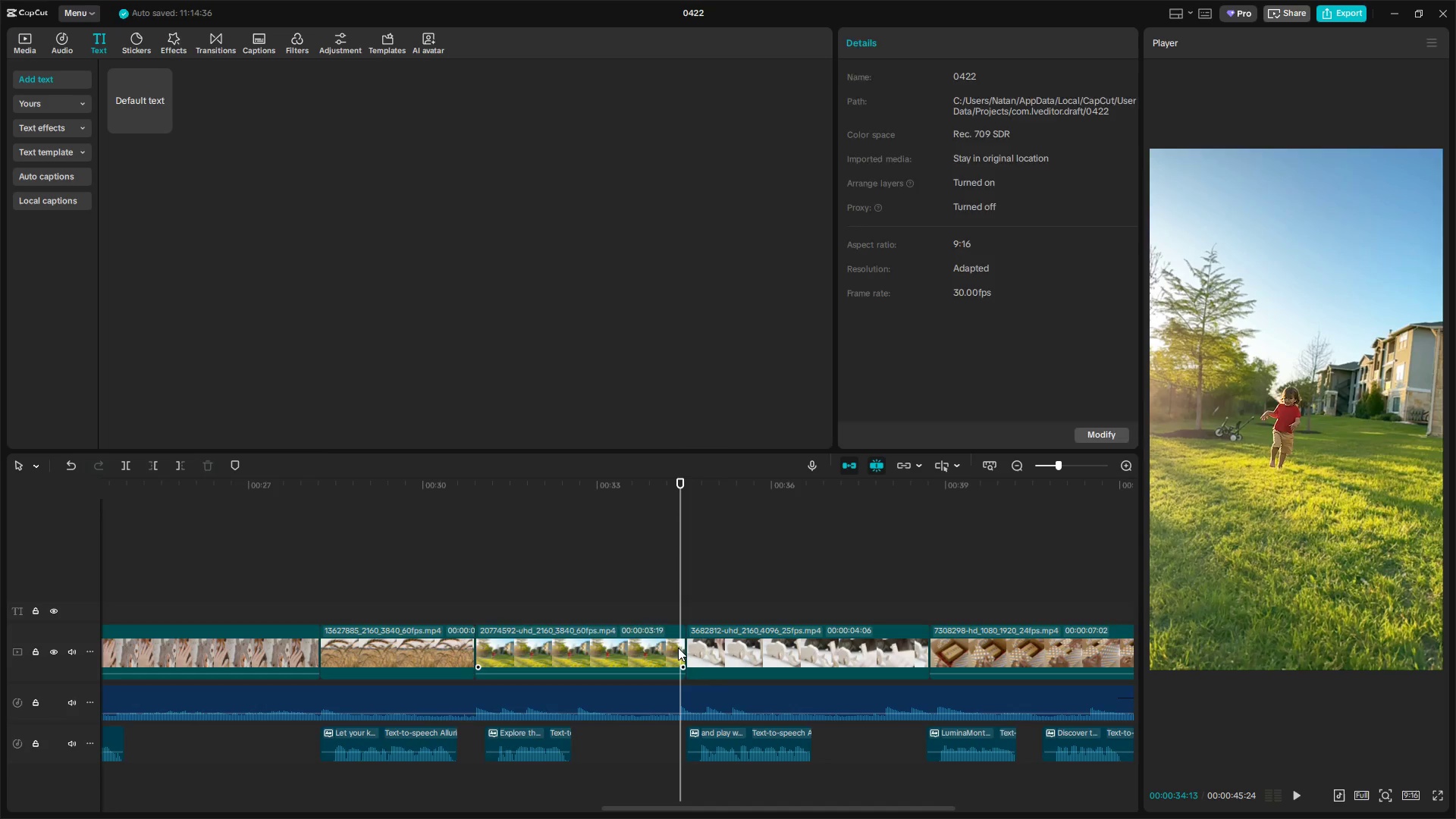 
key(W)
 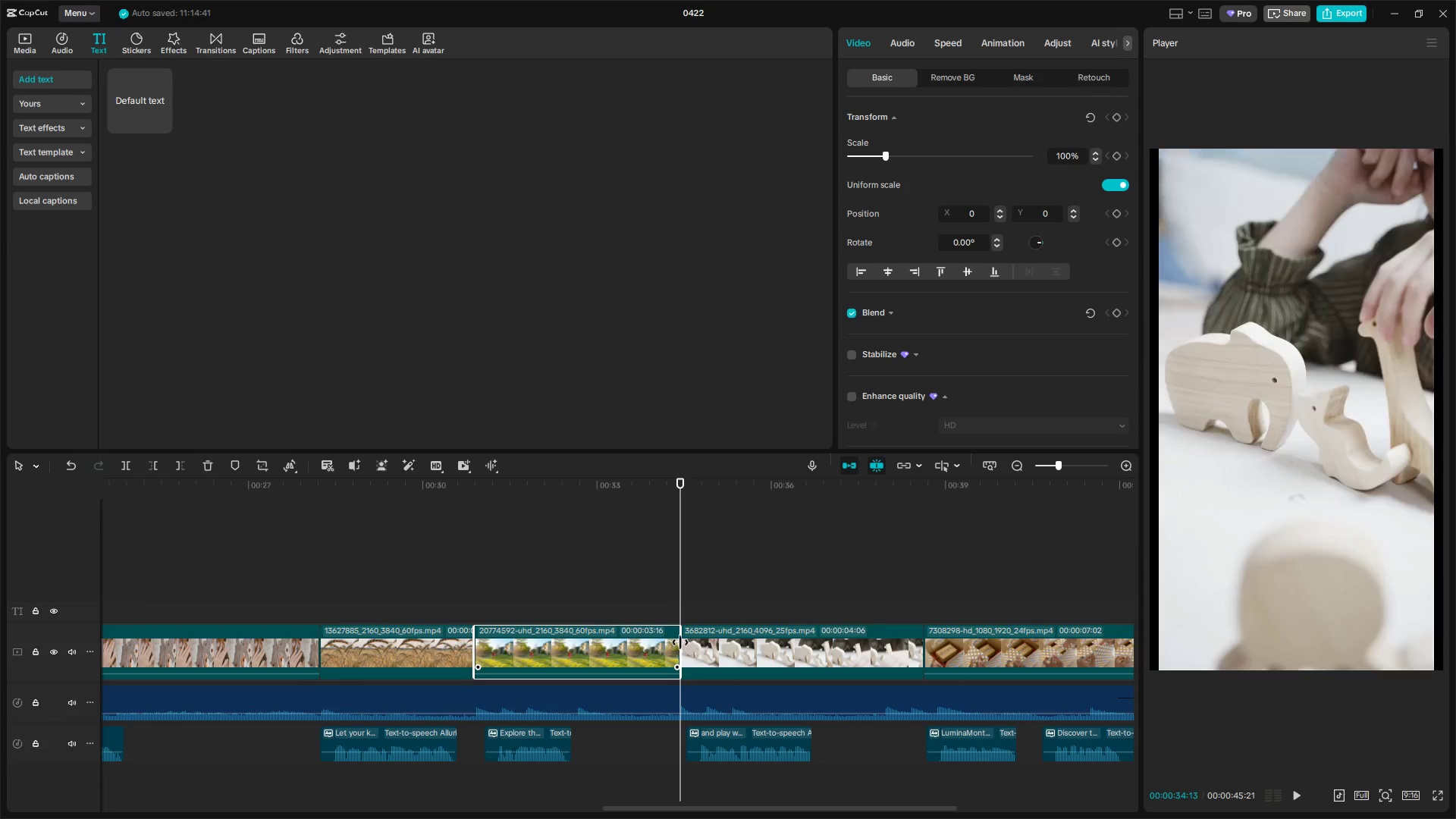 
left_click([657, 604])
 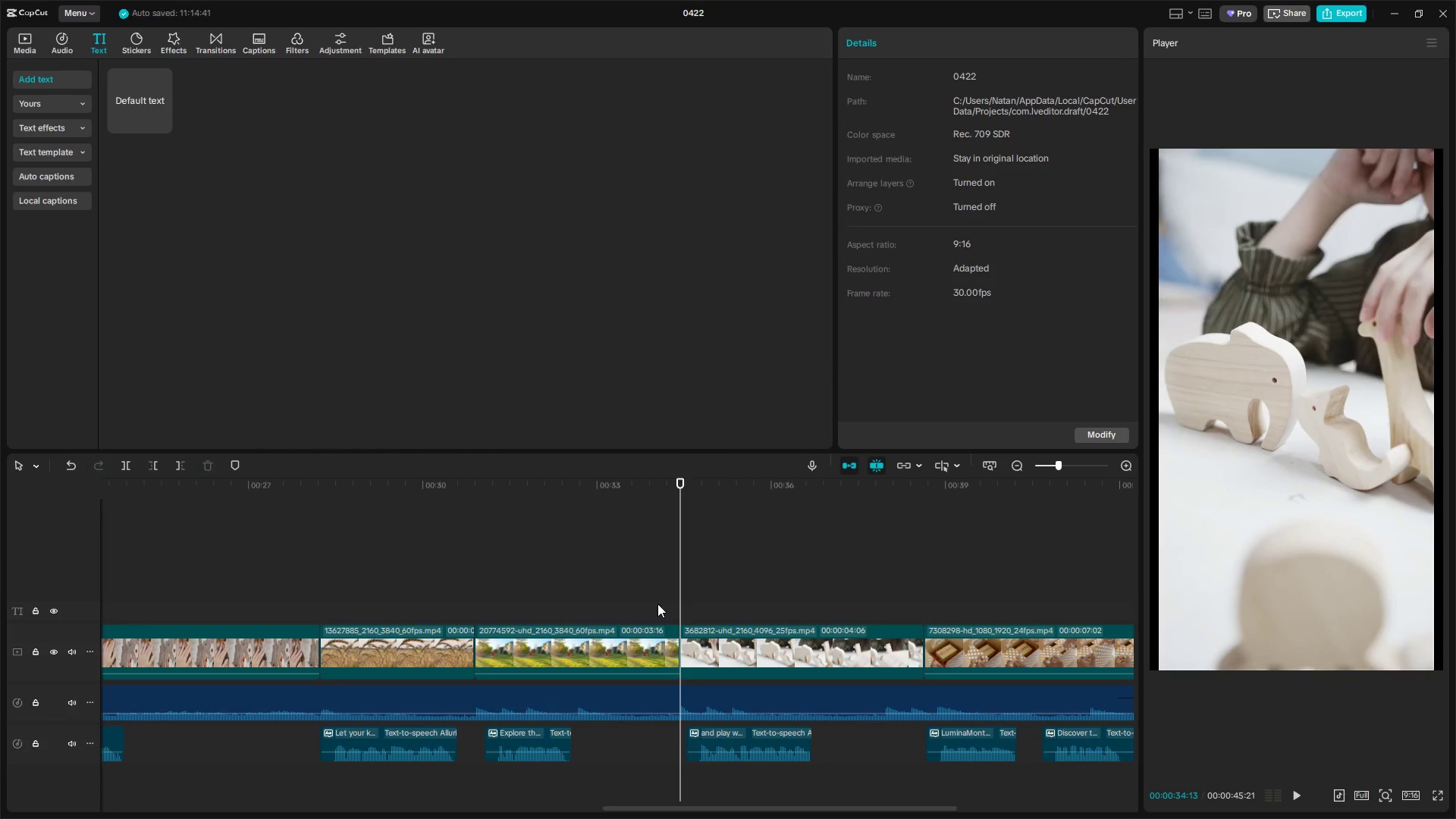 
key(Space)
 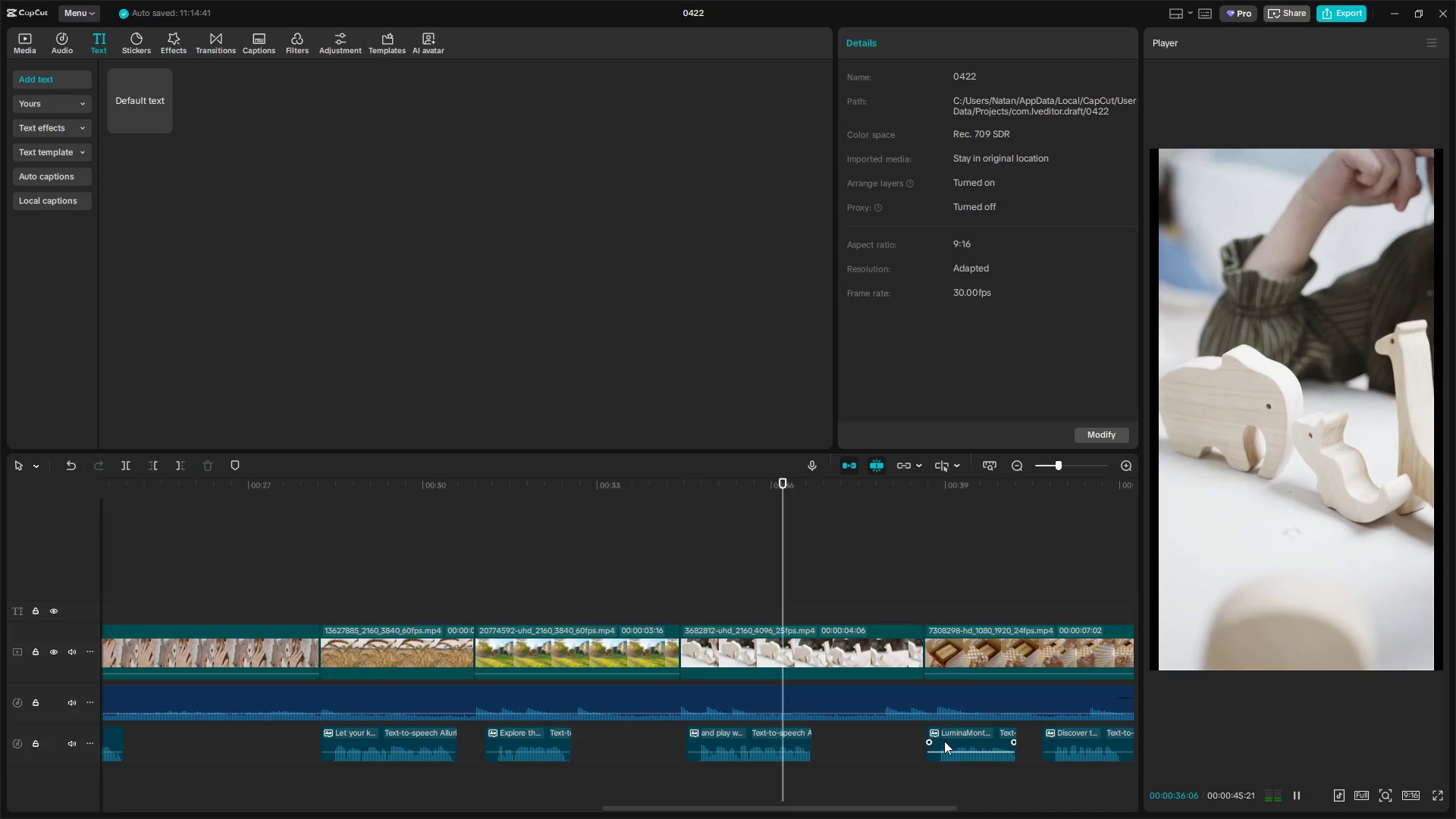 
hold_key(key=ControlLeft, duration=1.33)
scroll: coordinate [940, 753], scroll_direction: down, amount: 15.0
 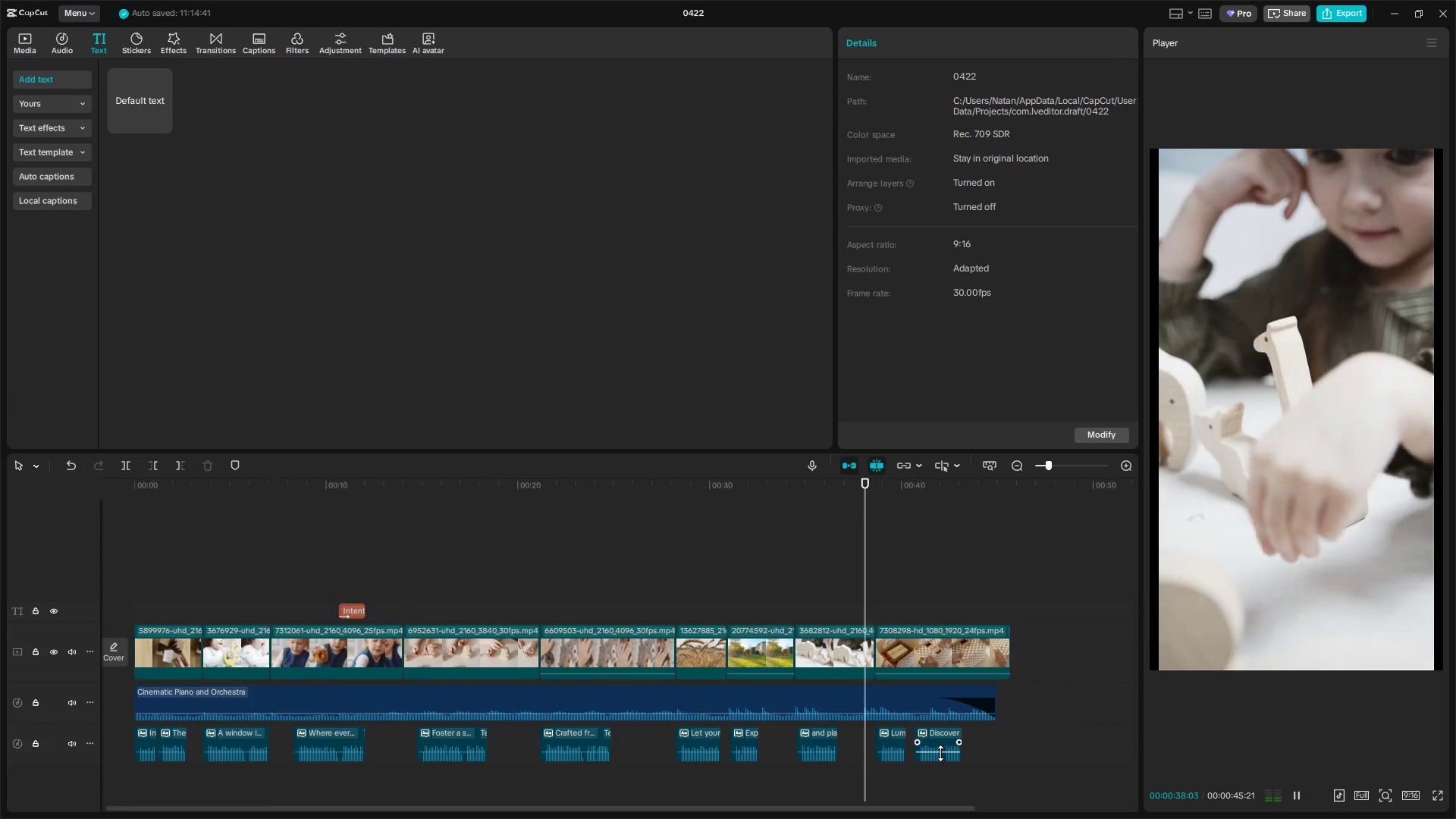 
hold_key(key=ControlLeft, duration=16.55)
left_click_drag(start_coordinate=[1010, 657], to_coordinate=[999, 662])
 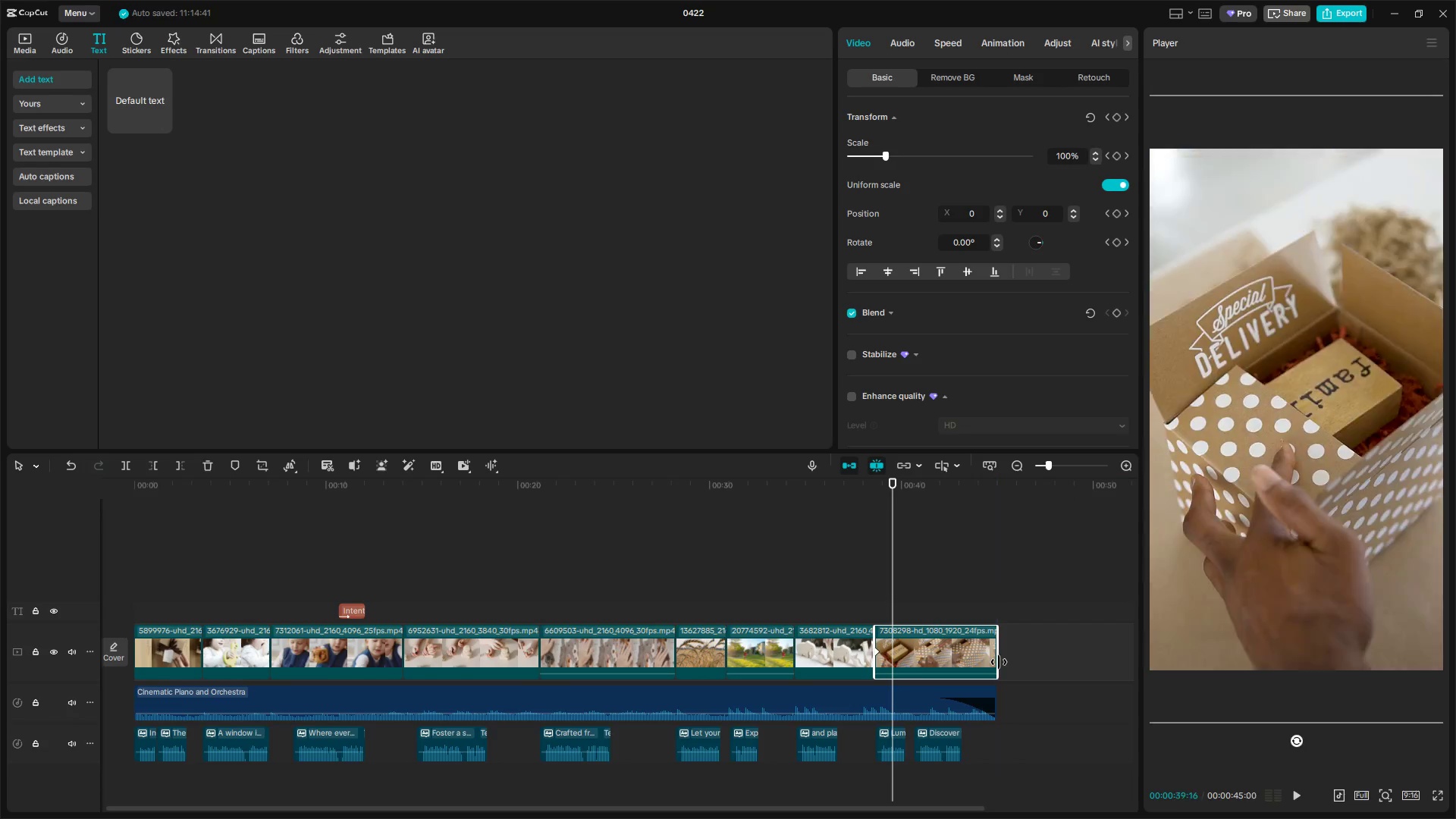 
key(Space)
 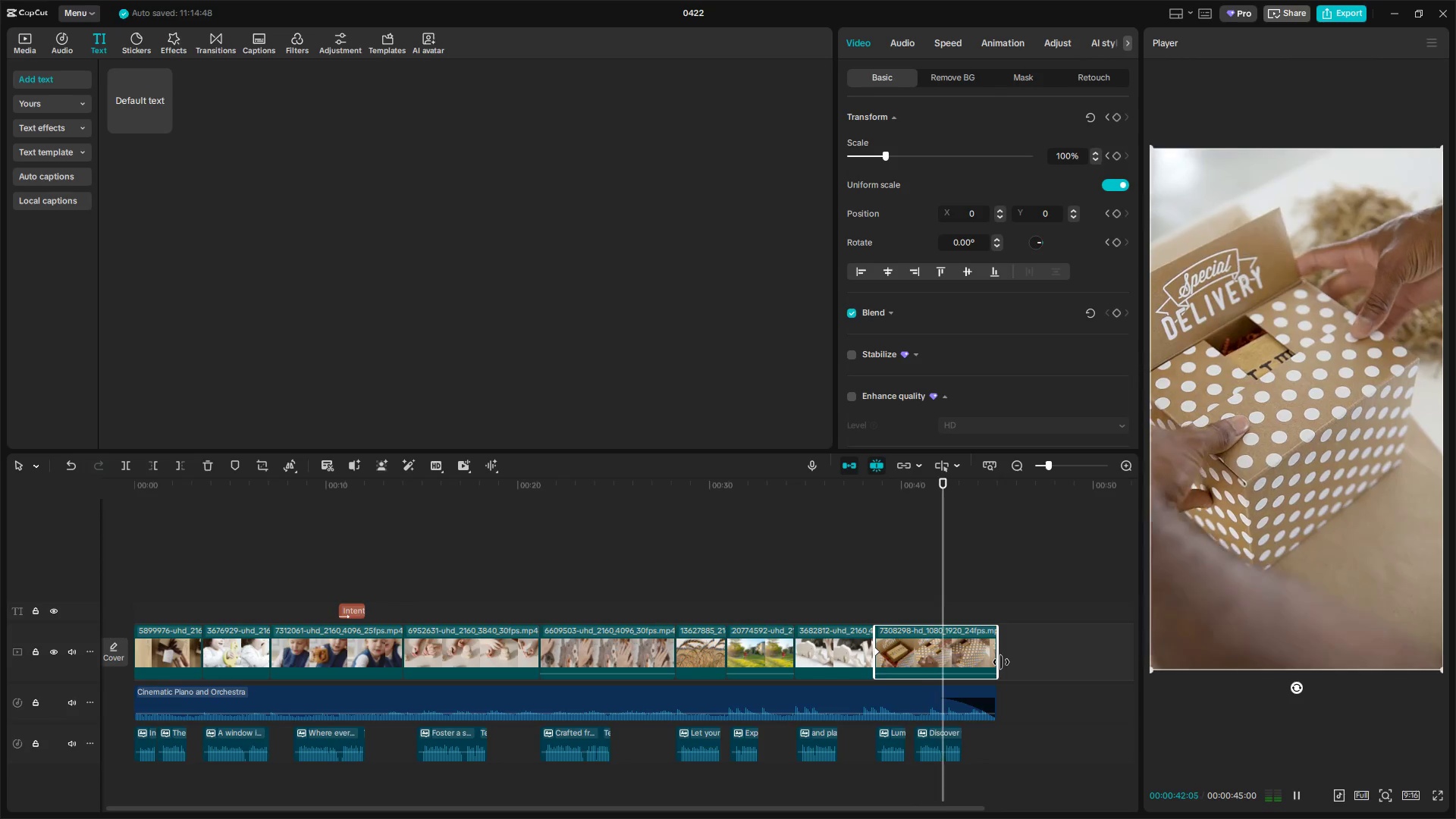 
left_click([442, 579])
 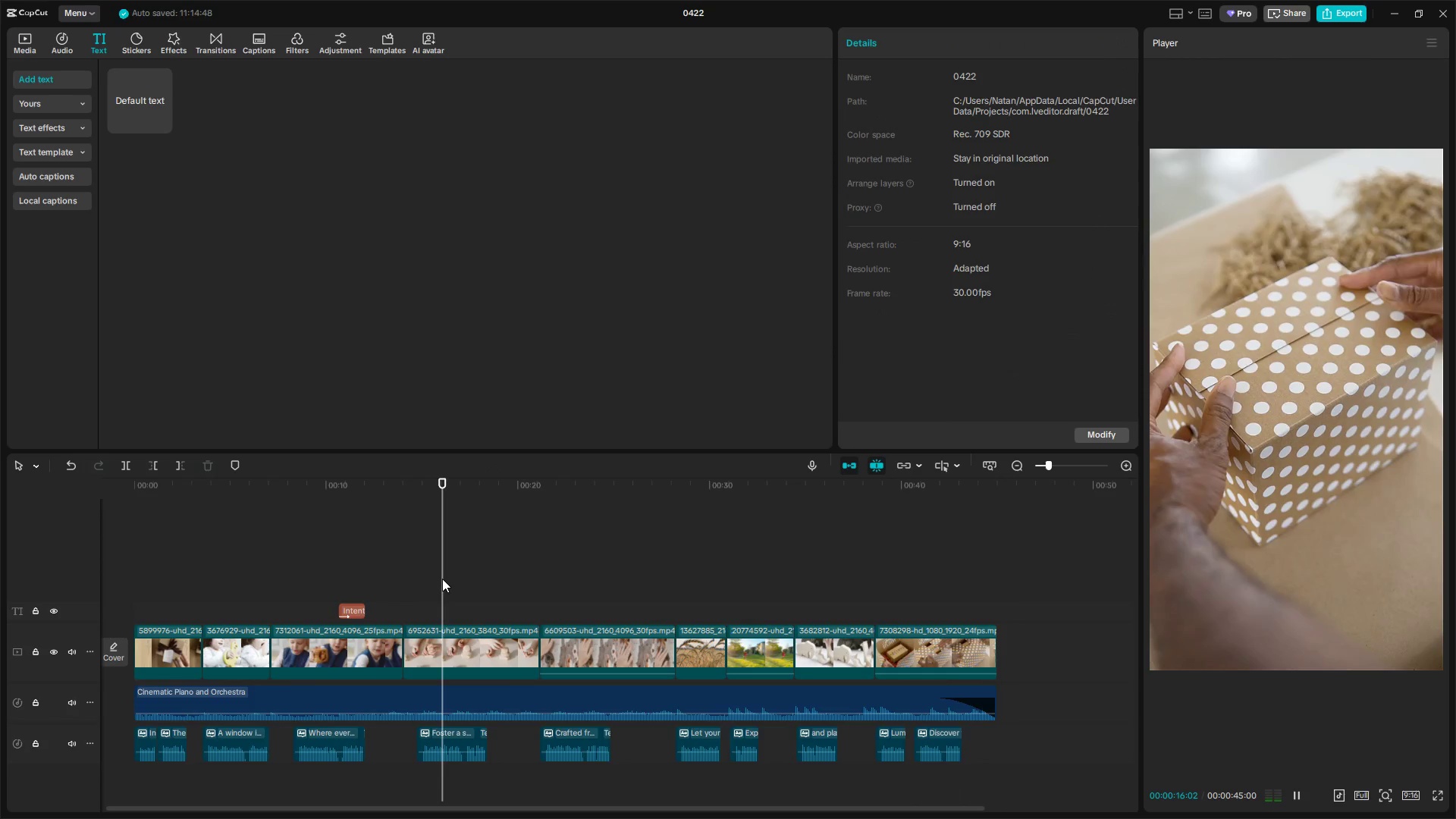 
key(Space)
 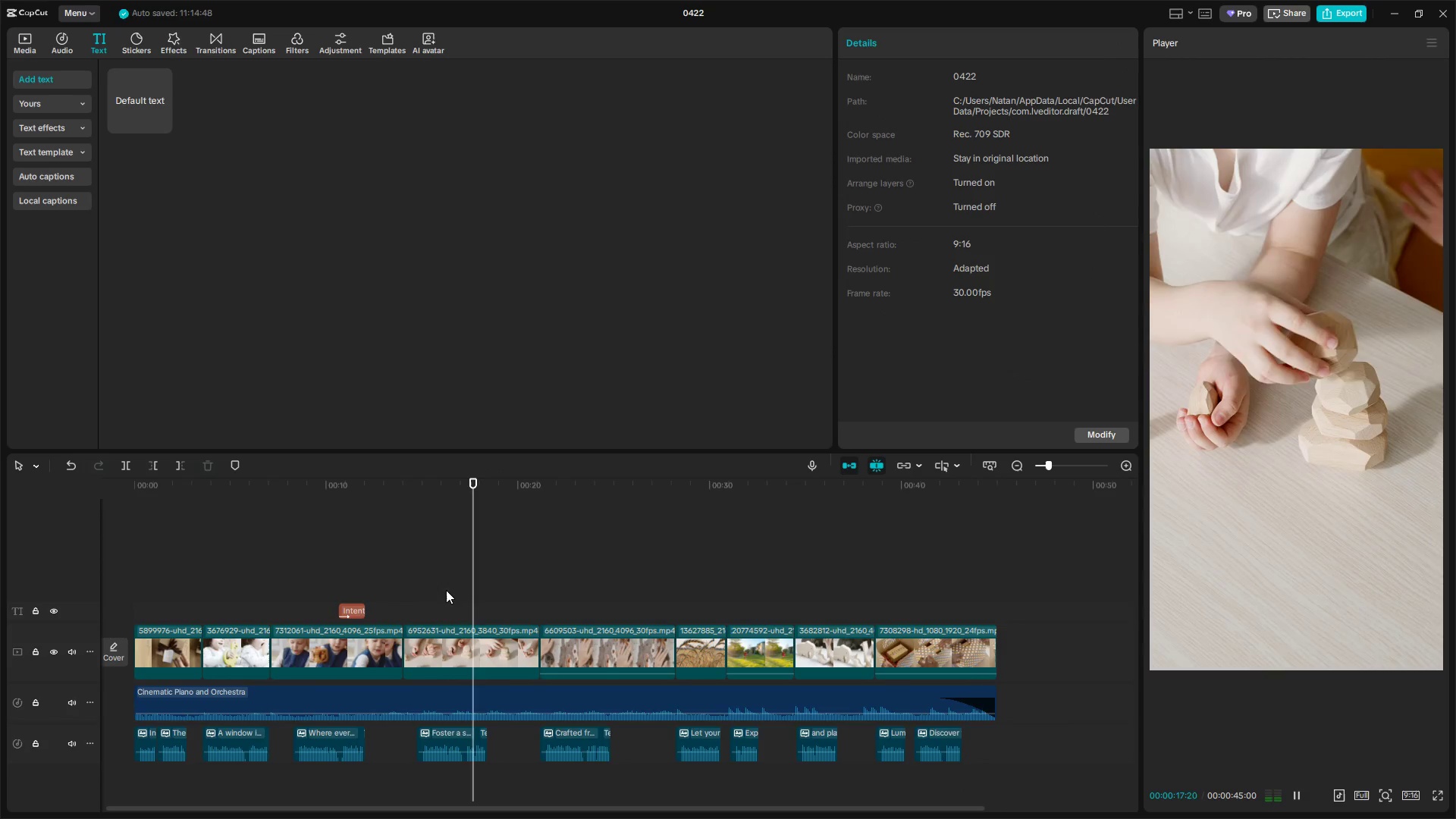 
left_click([441, 582])
 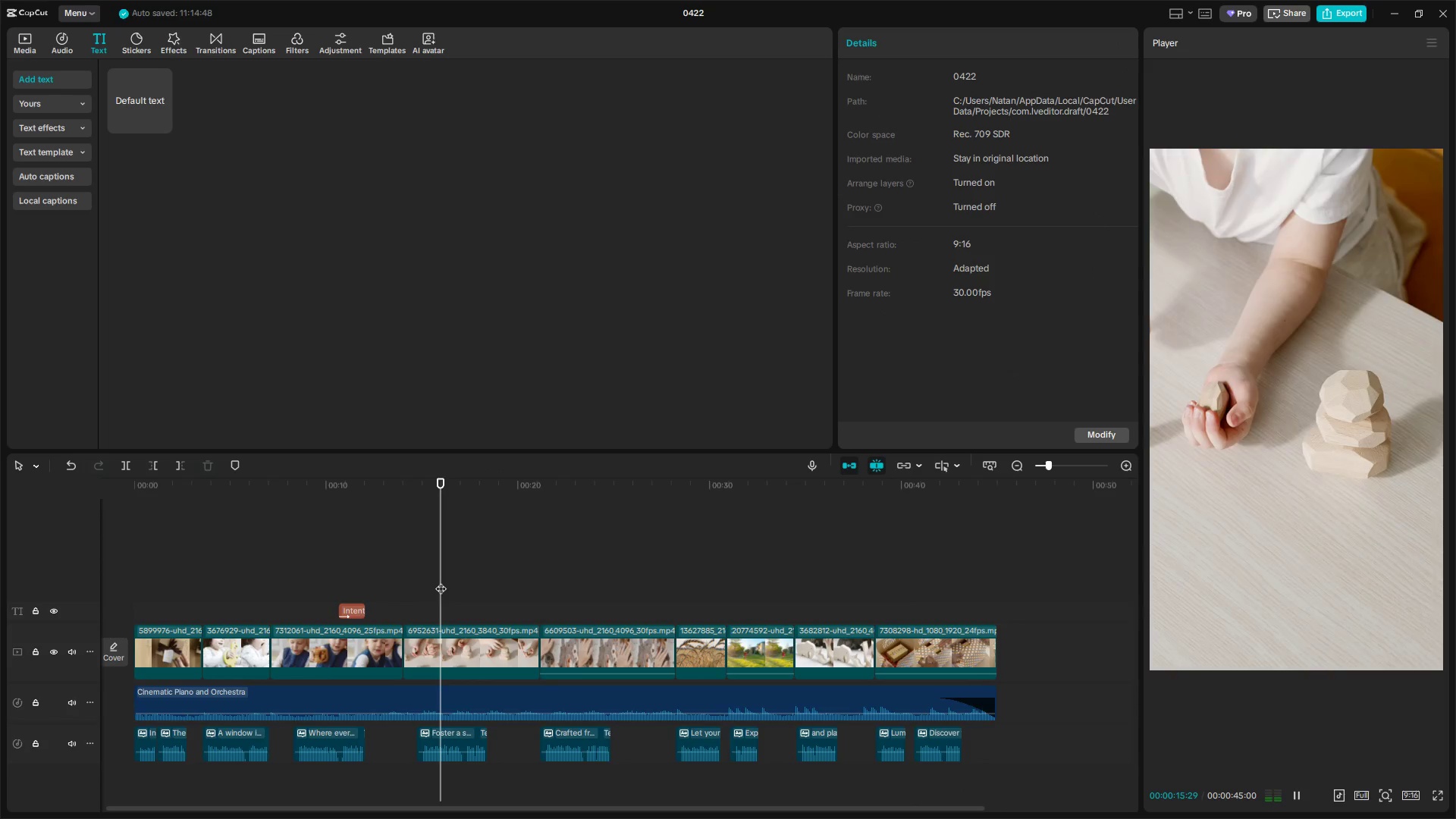 
key(Alt+AltLeft)
 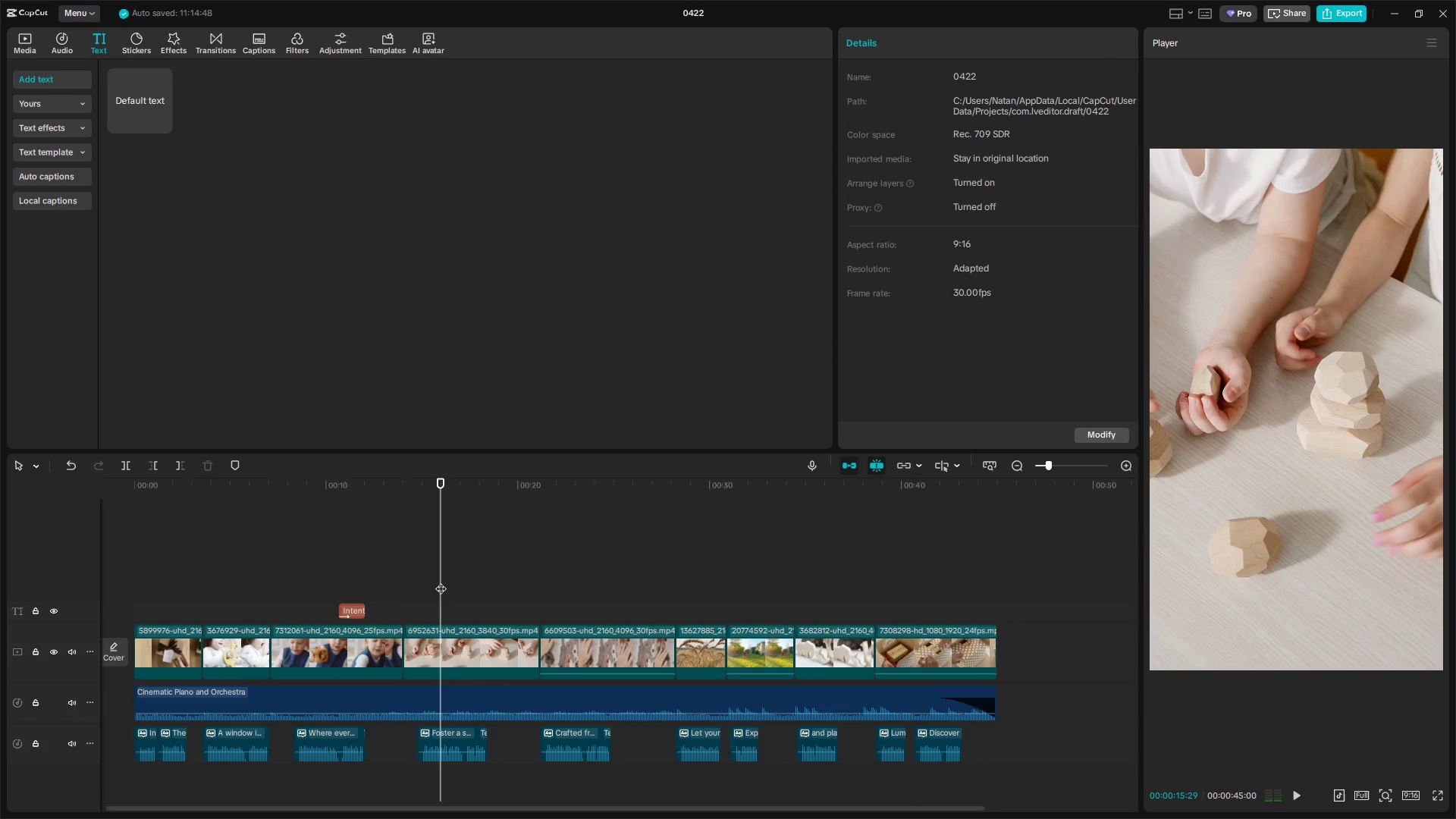 
key(Alt+Tab)